 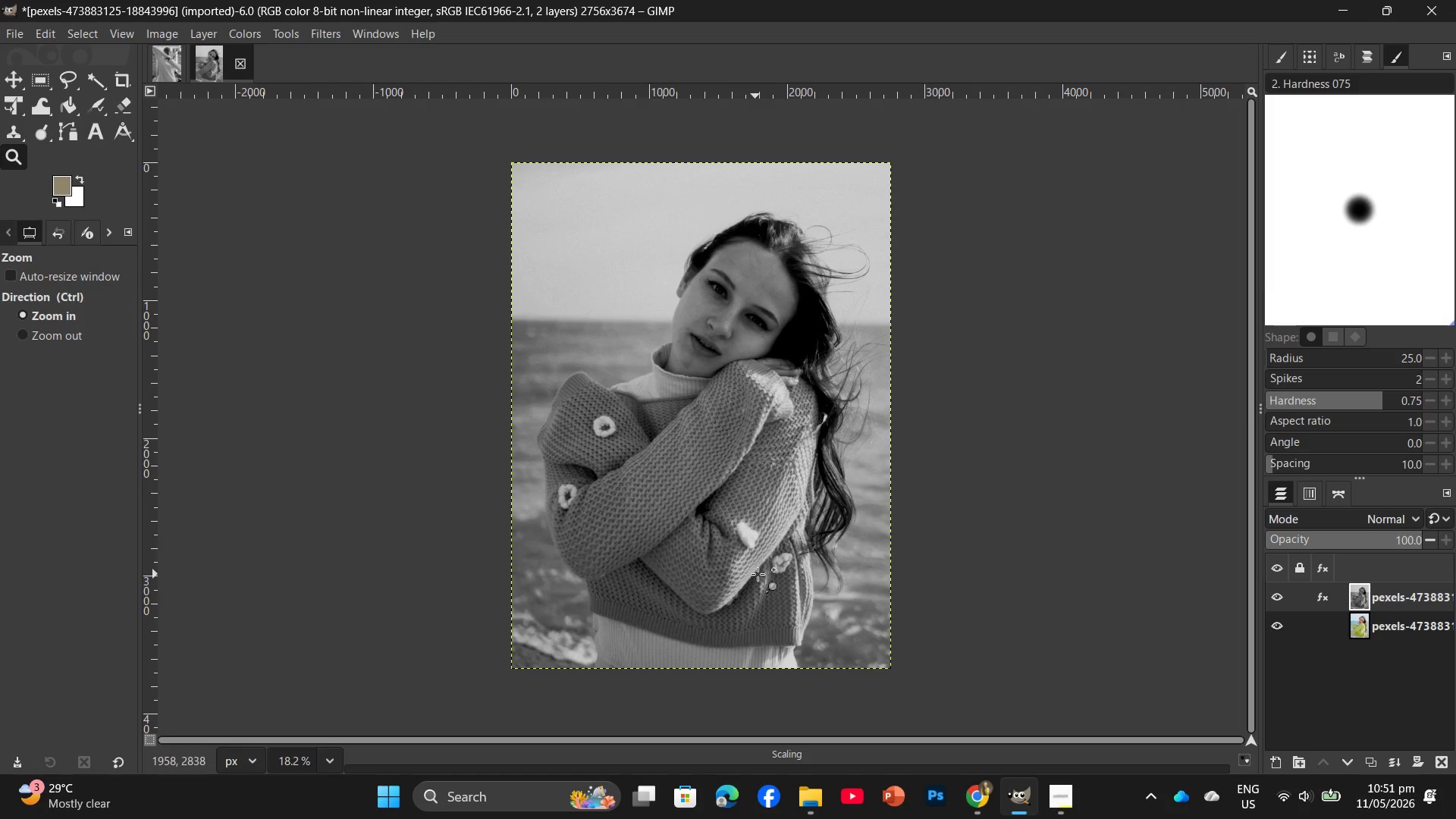 
left_click([20, 38])
 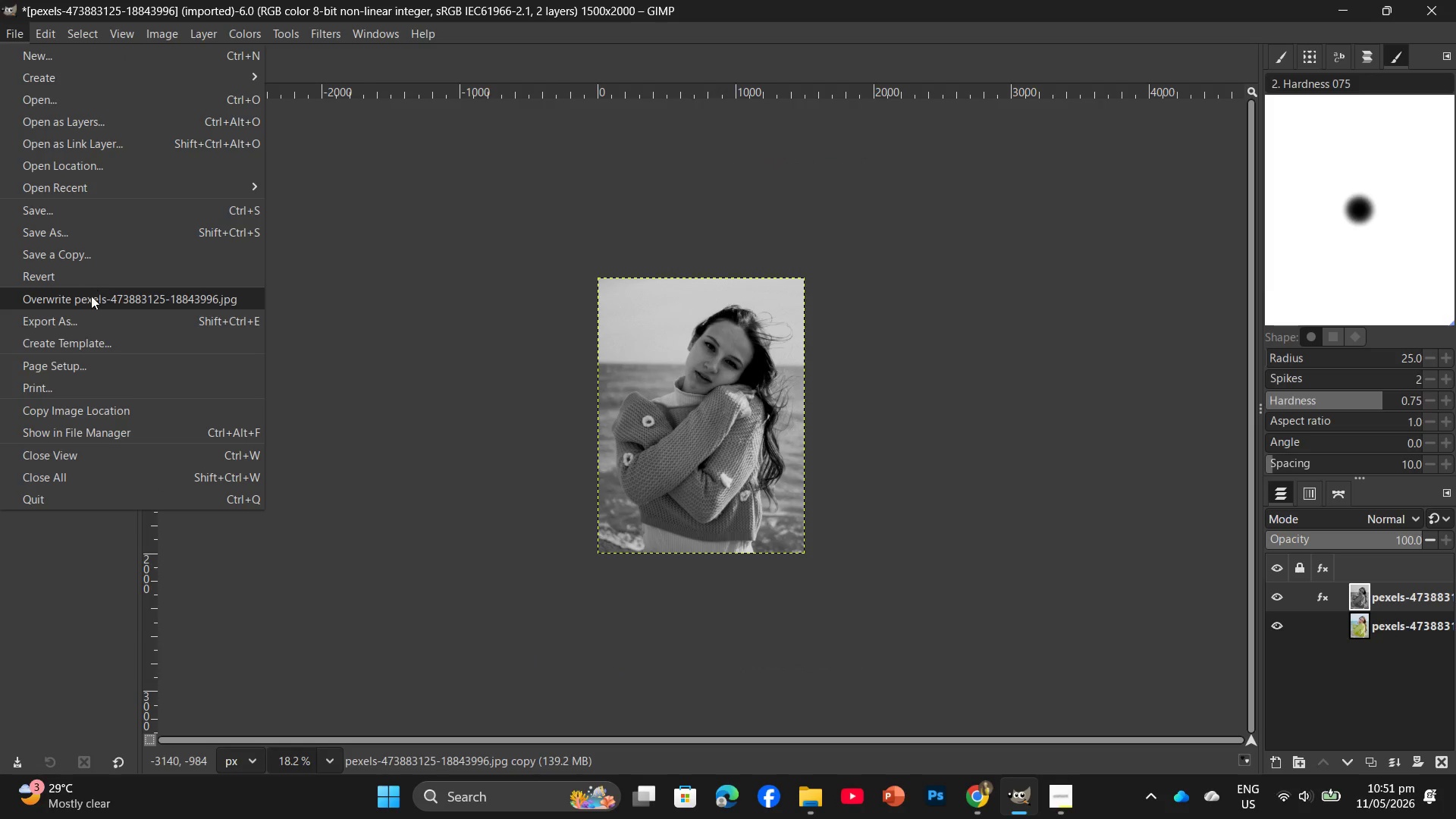 
left_click([88, 322])
 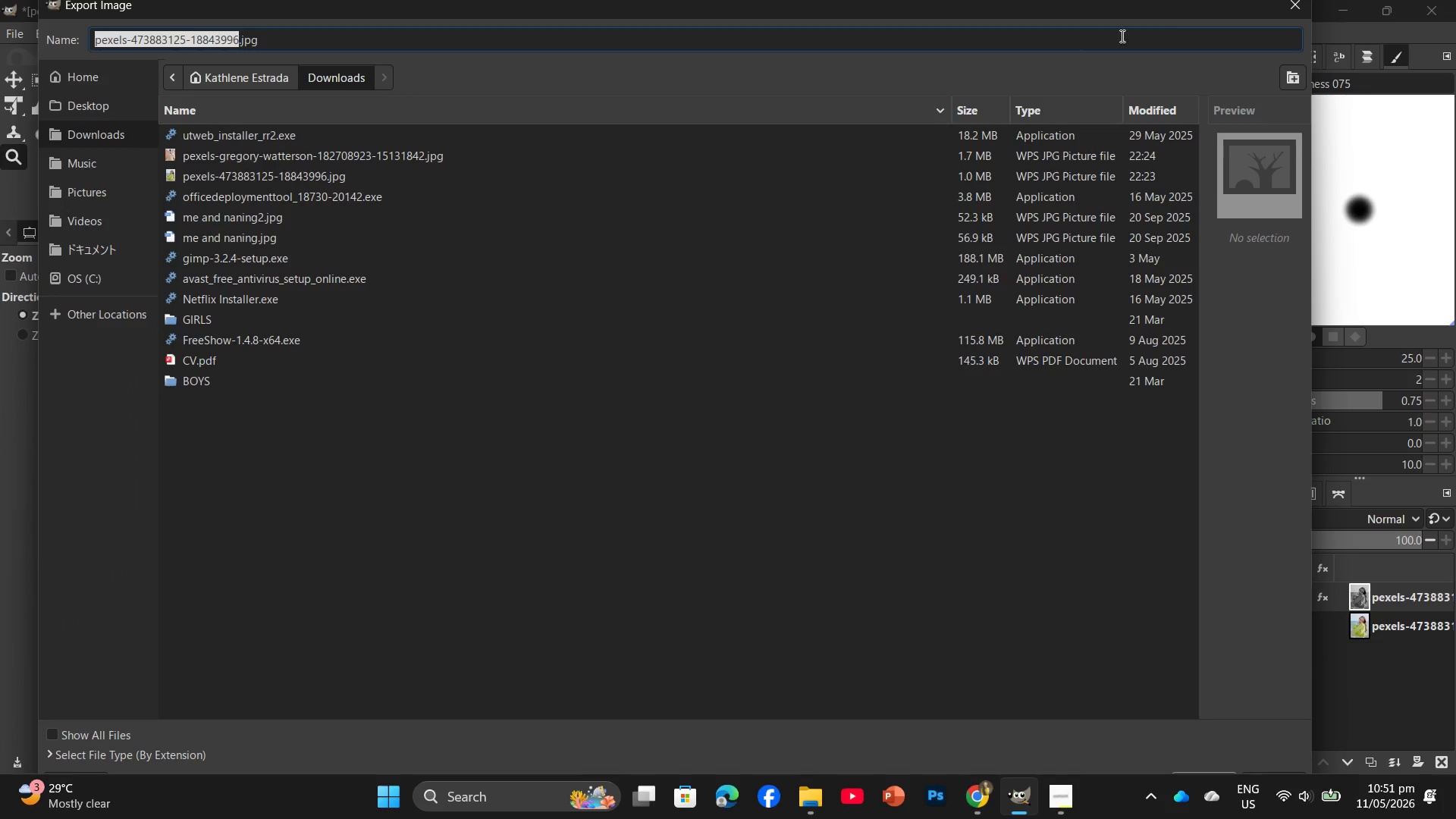 
left_click([1291, 16])
 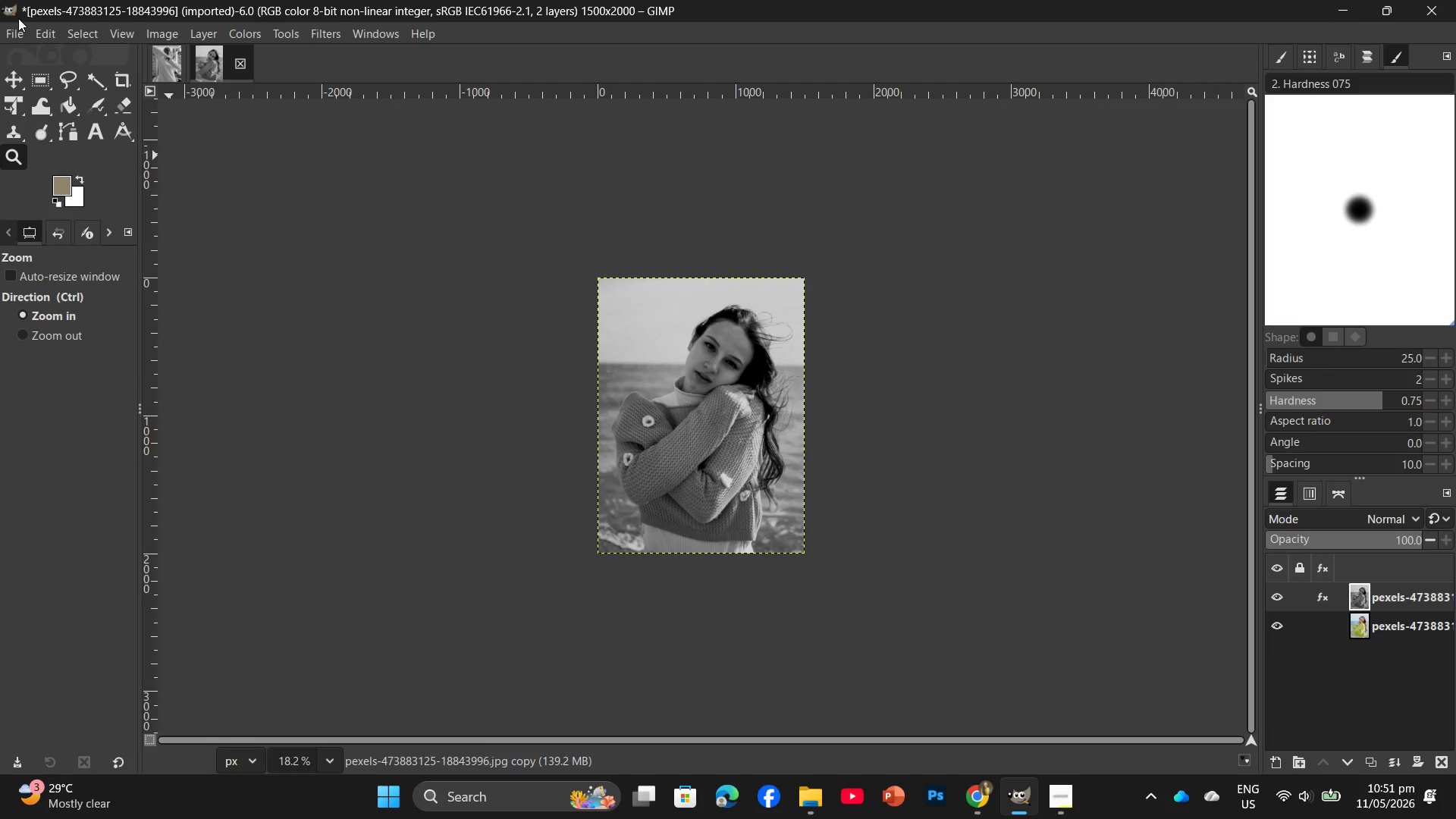 
left_click([18, 25])
 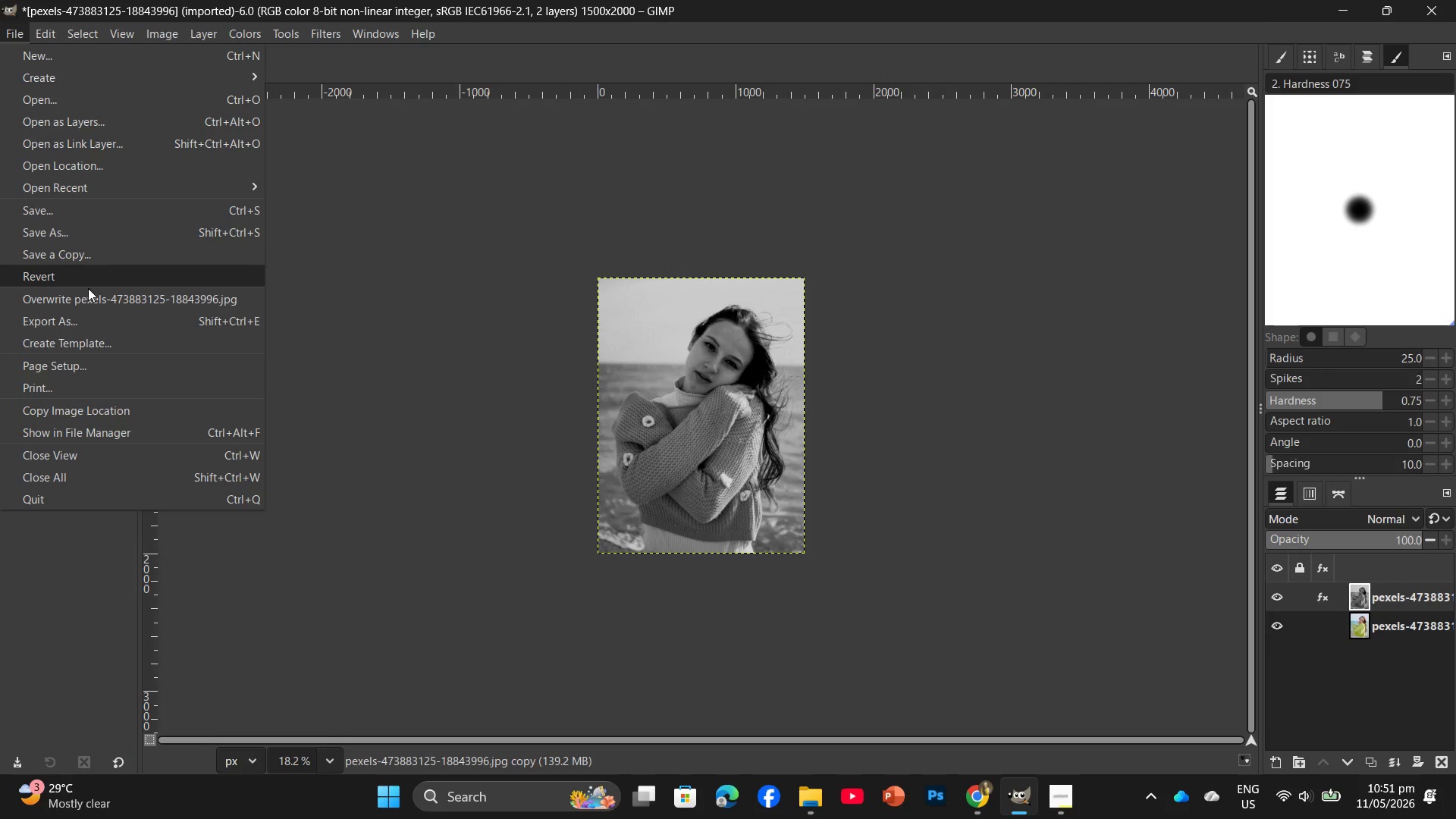 
left_click([88, 318])
 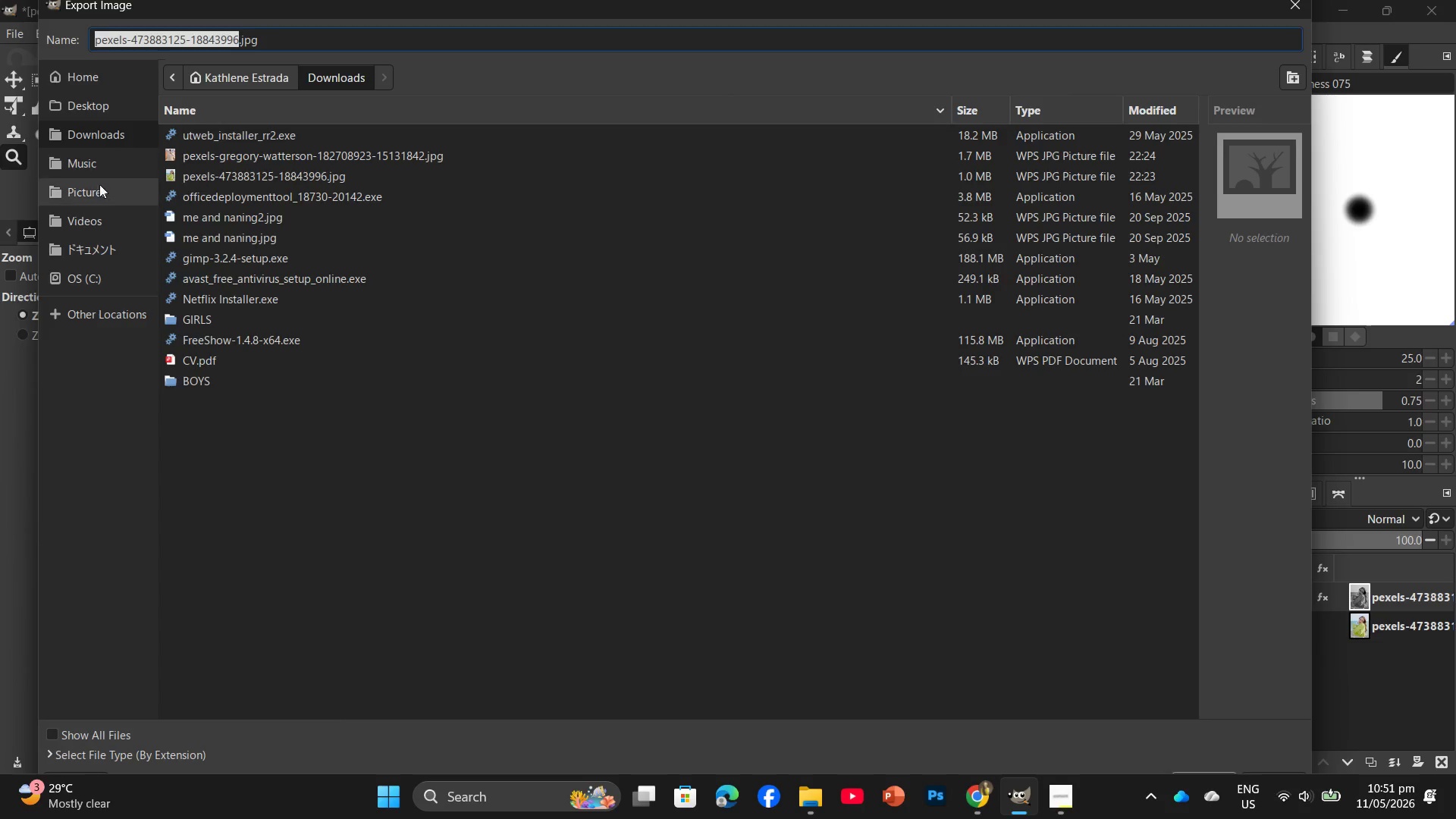 
left_click([90, 105])
 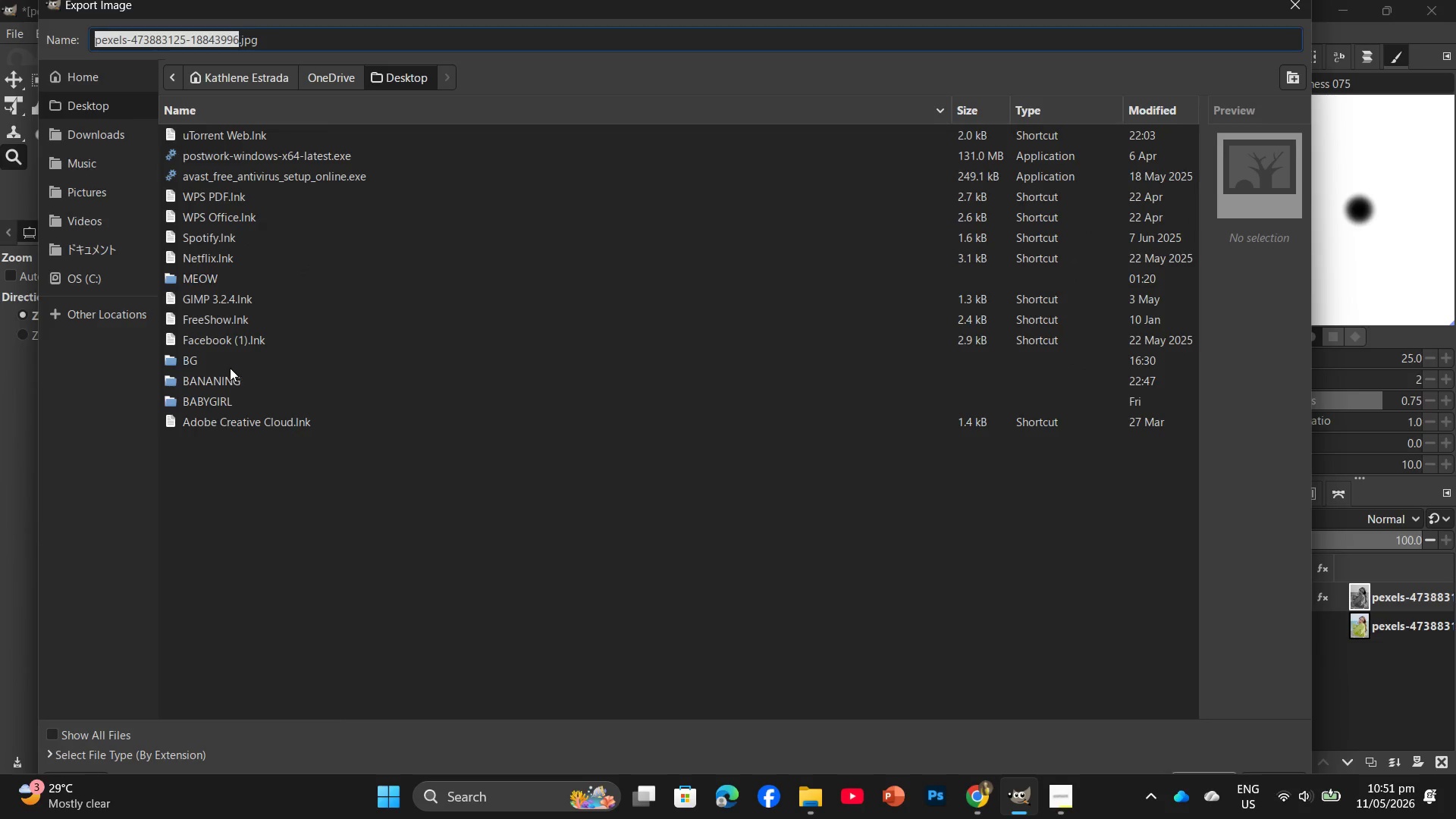 
left_click([231, 387])
 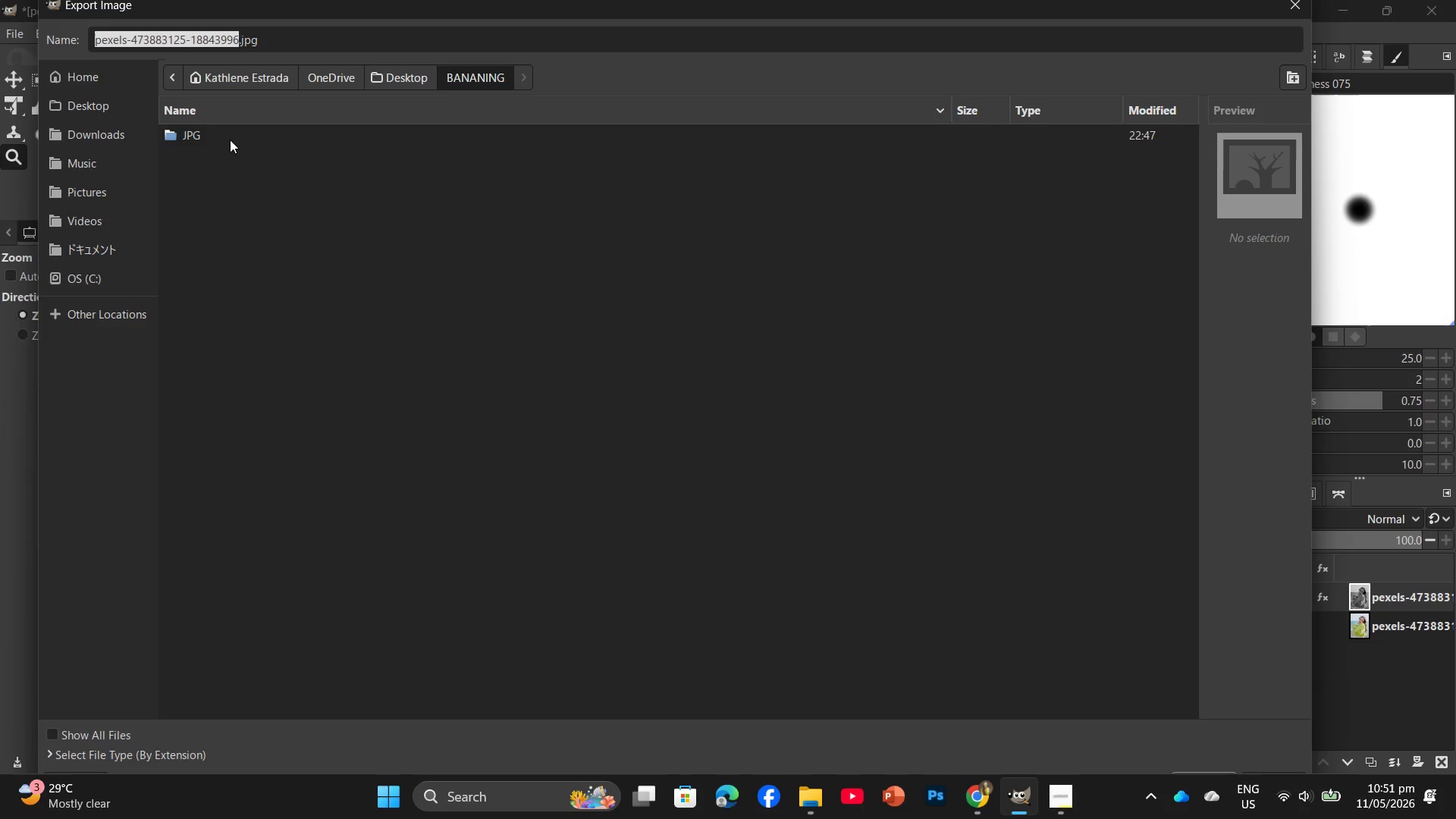 
double_click([228, 139])
 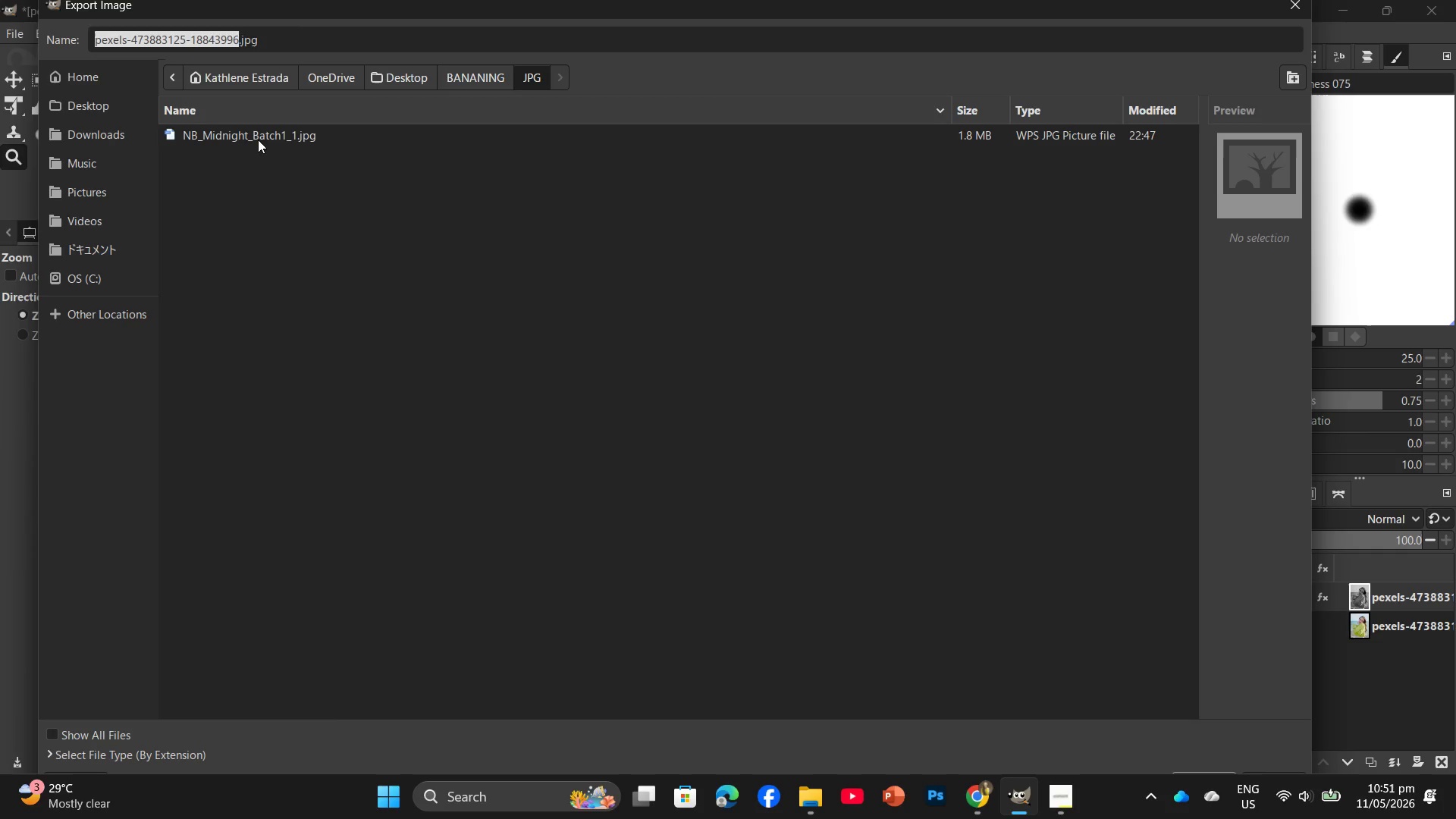 
left_click([262, 135])
 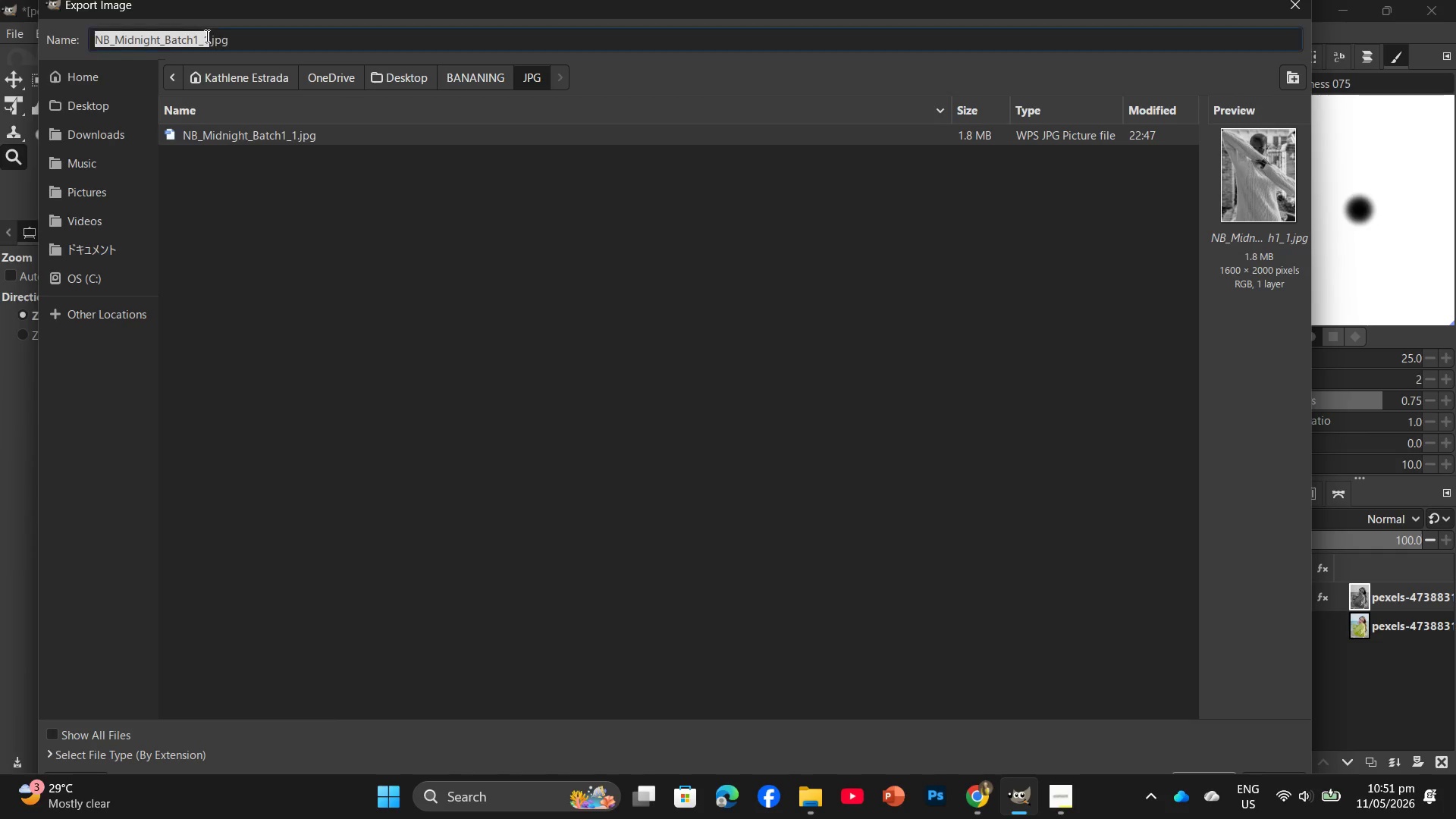 
double_click([210, 36])
 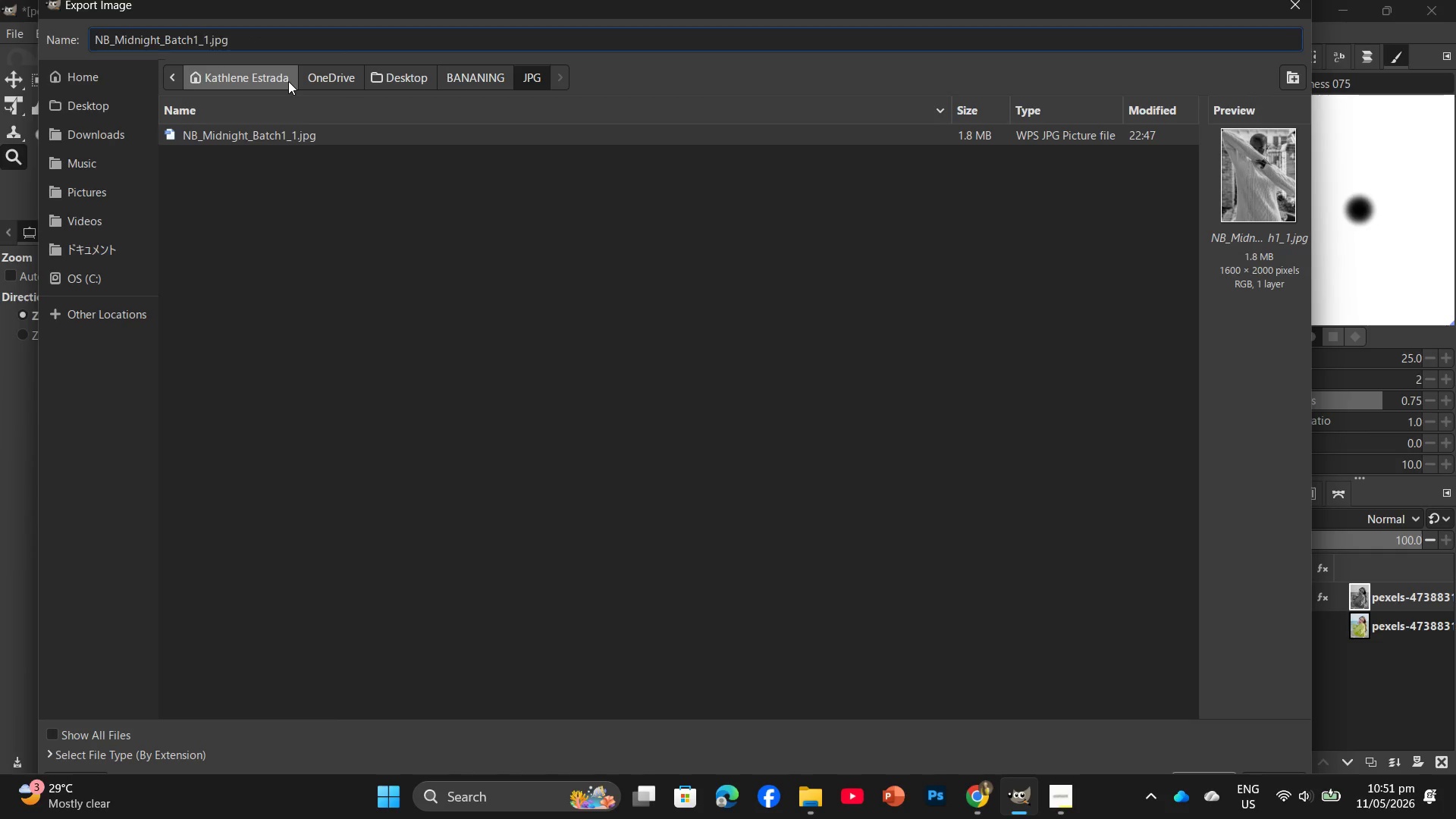 
key(Backspace)
 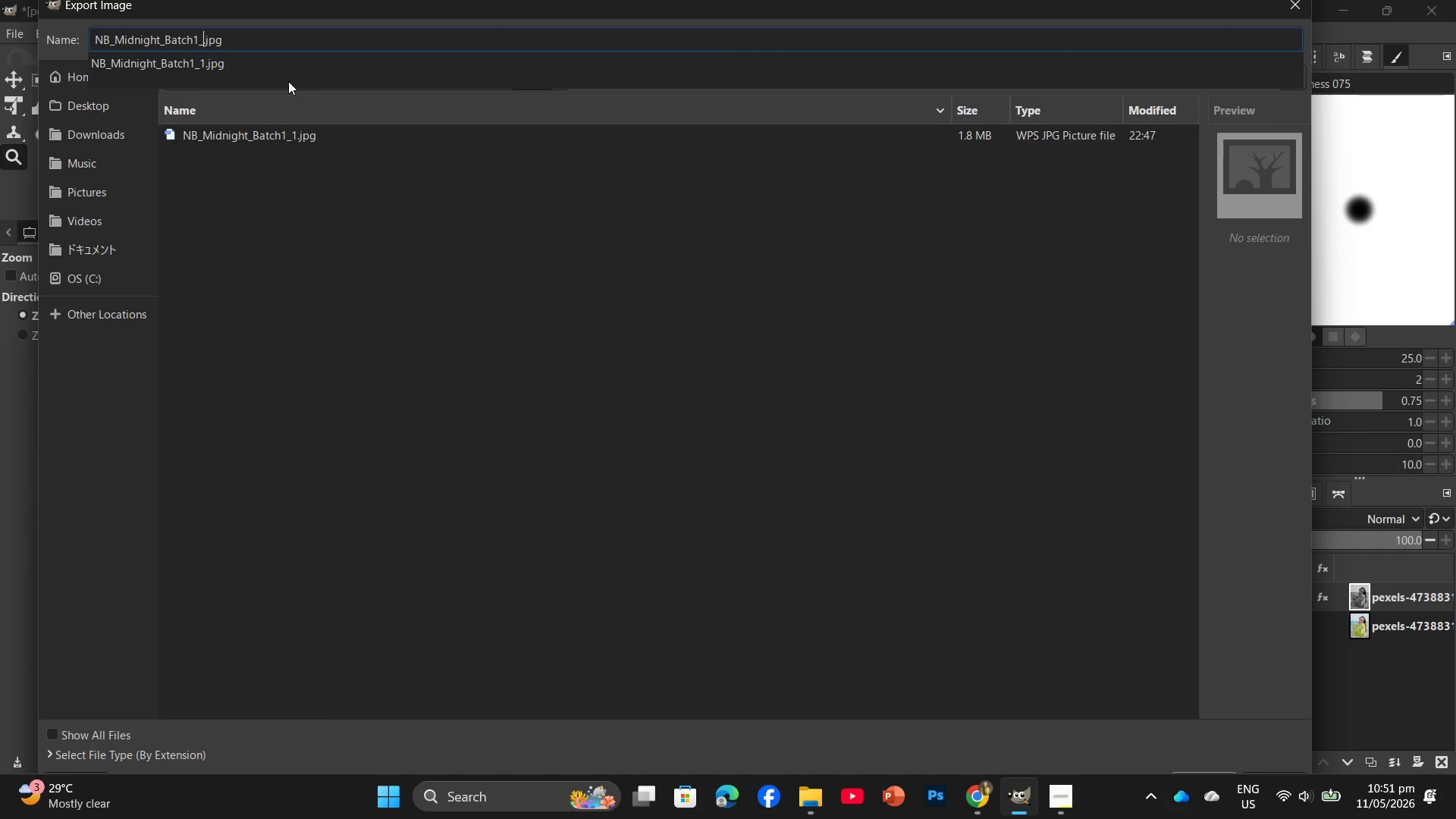 
key(Numpad2)
 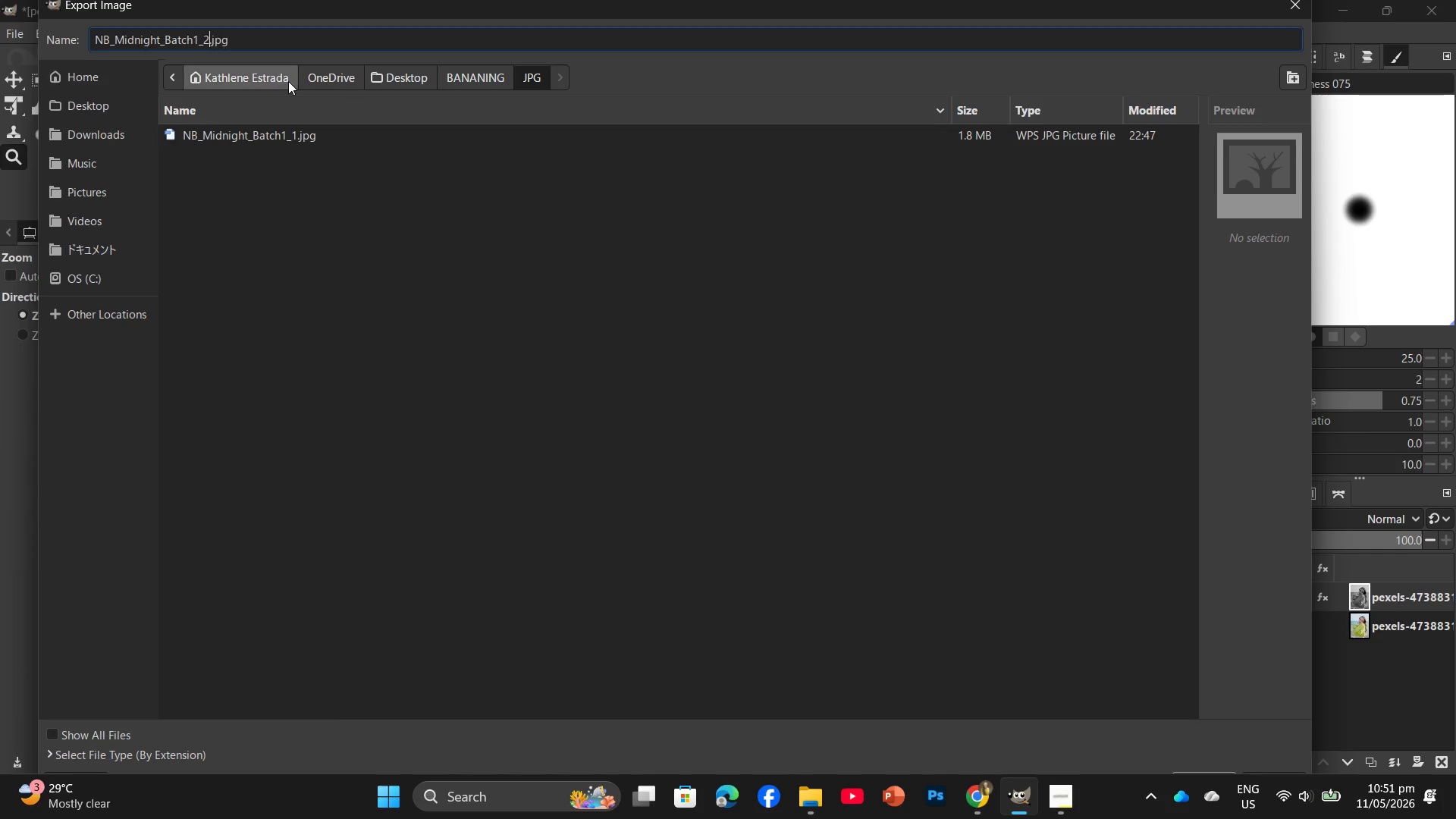 
key(Enter)
 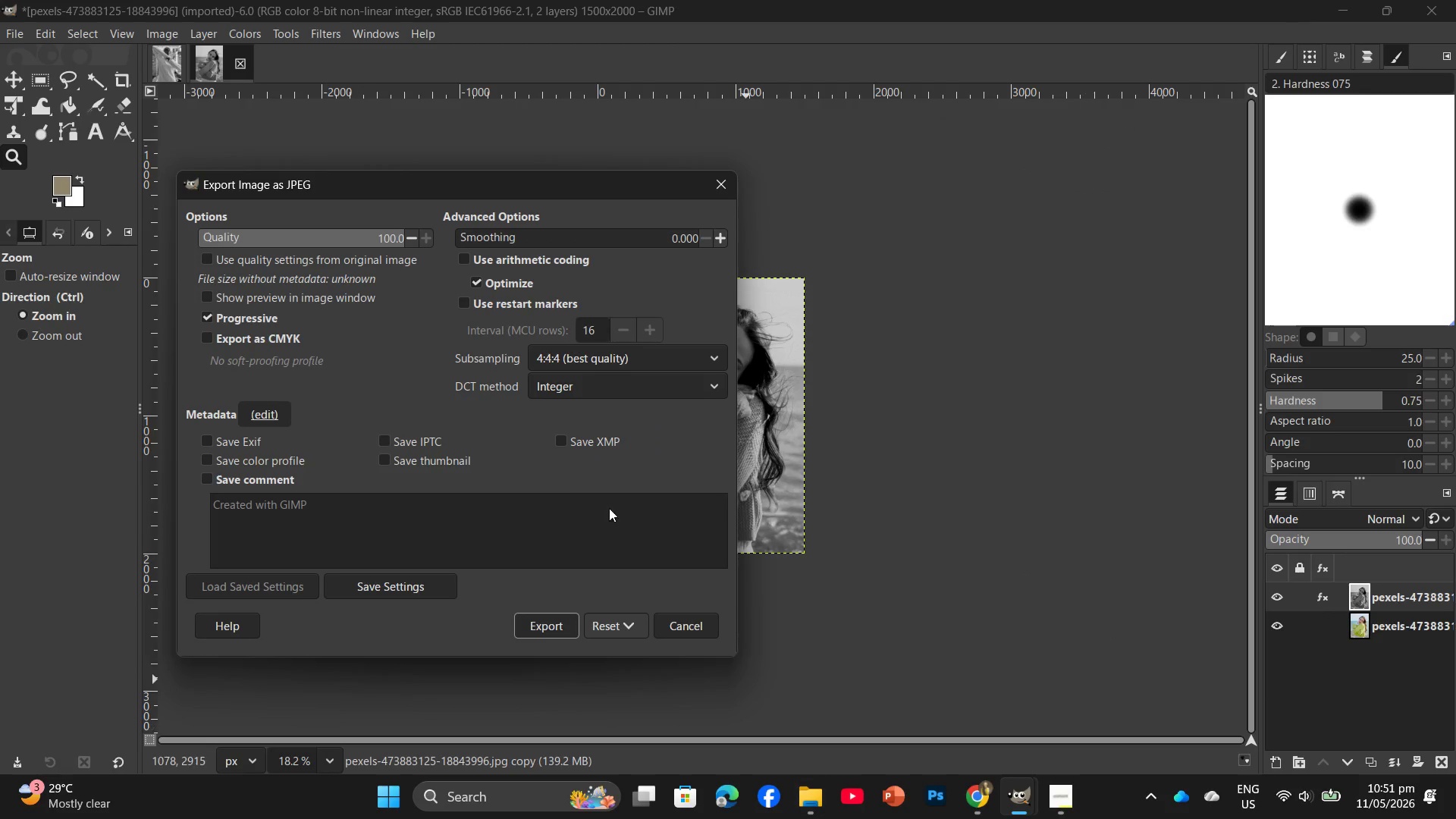 
double_click([547, 619])
 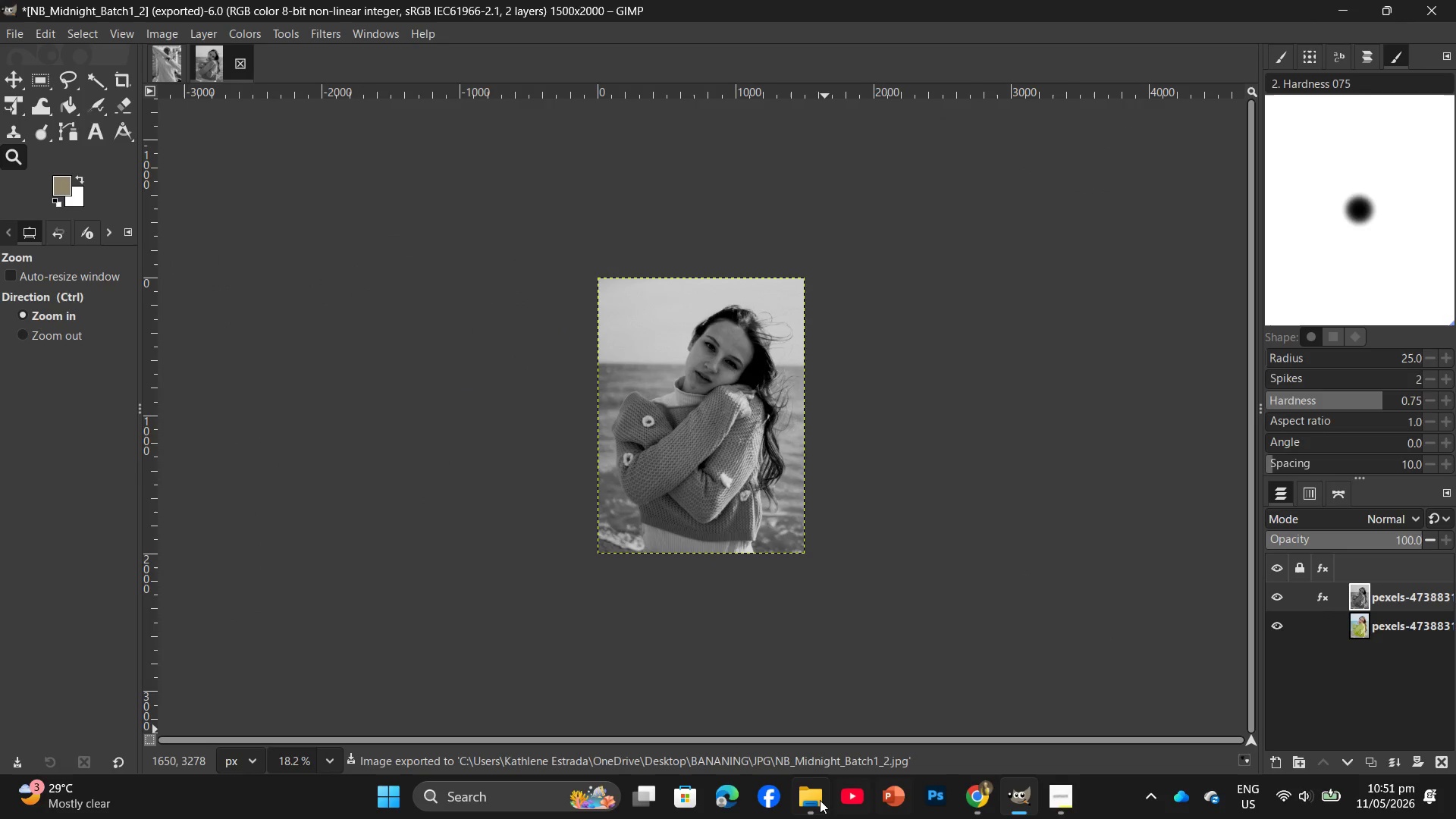 
left_click([820, 800])
 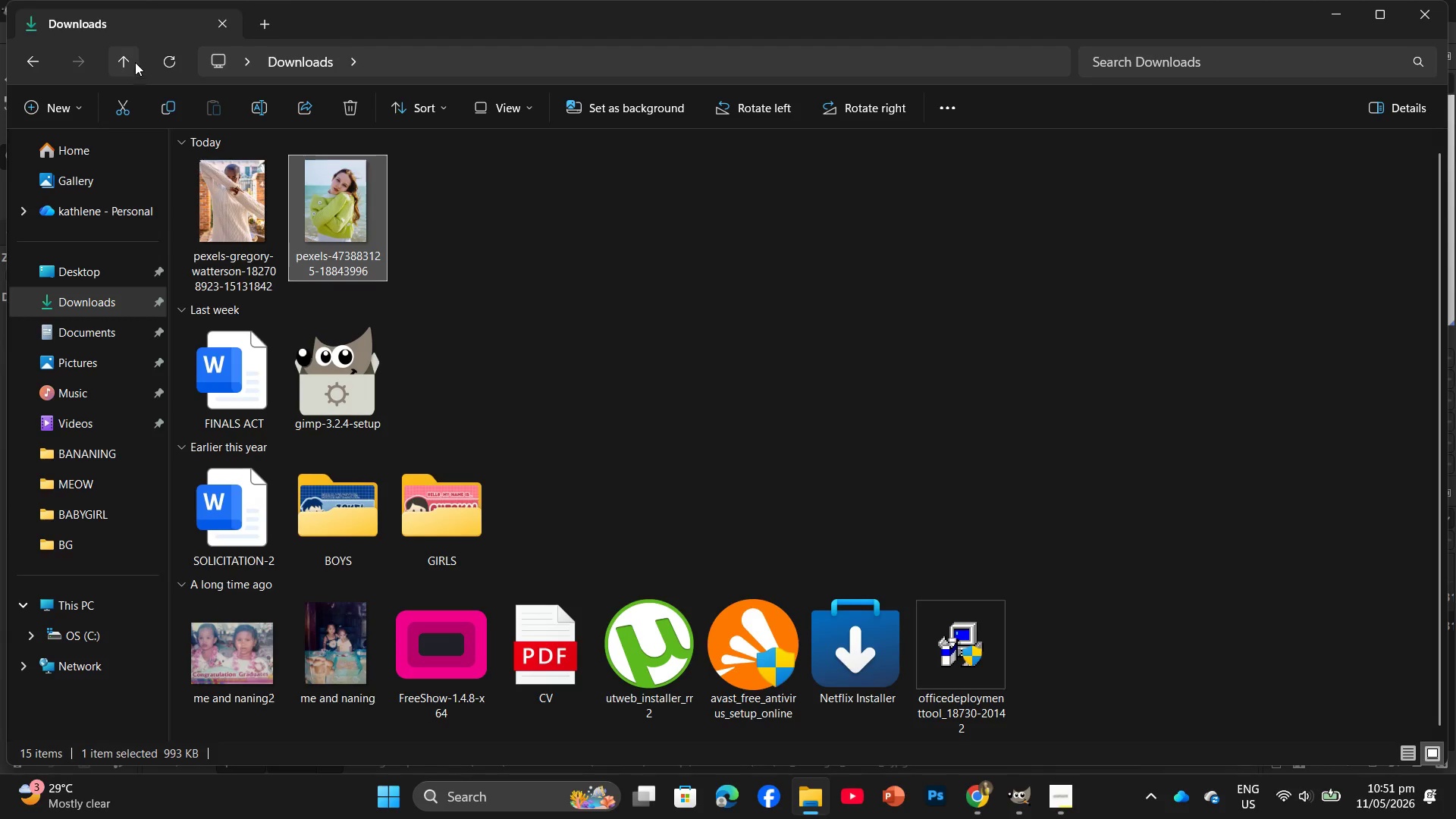 
left_click([258, 17])
 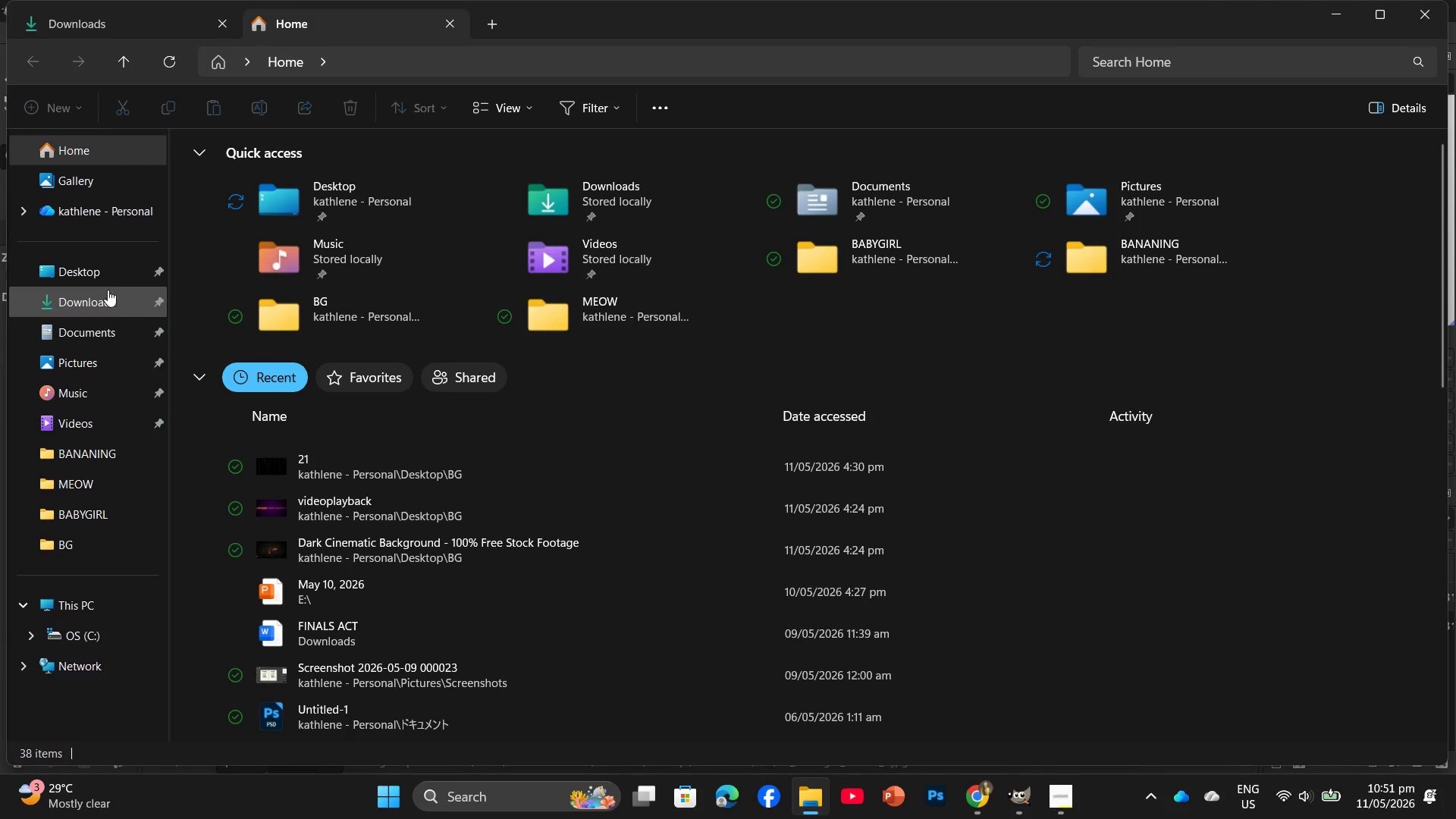 
double_click([105, 441])
 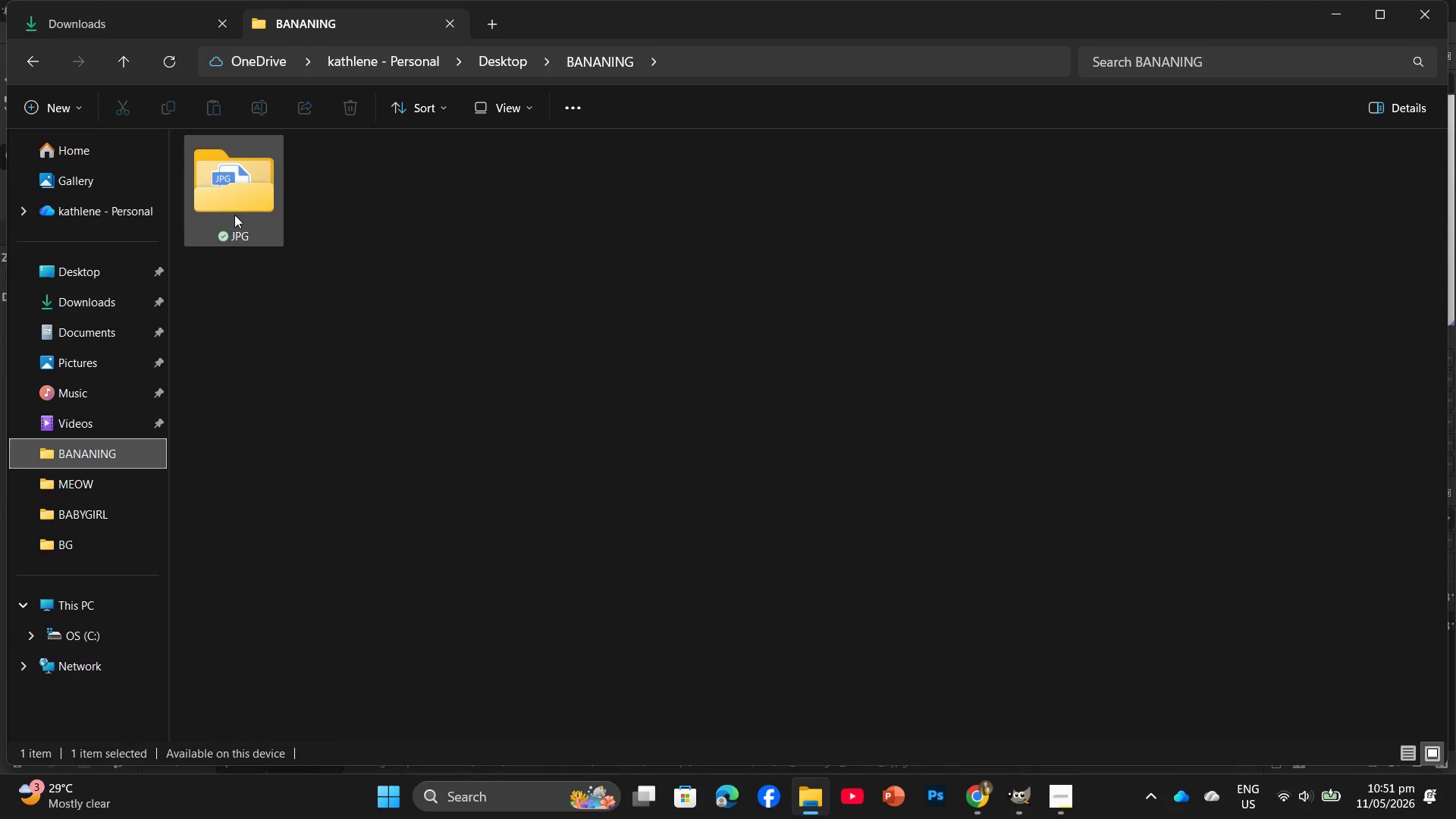 
double_click([234, 215])
 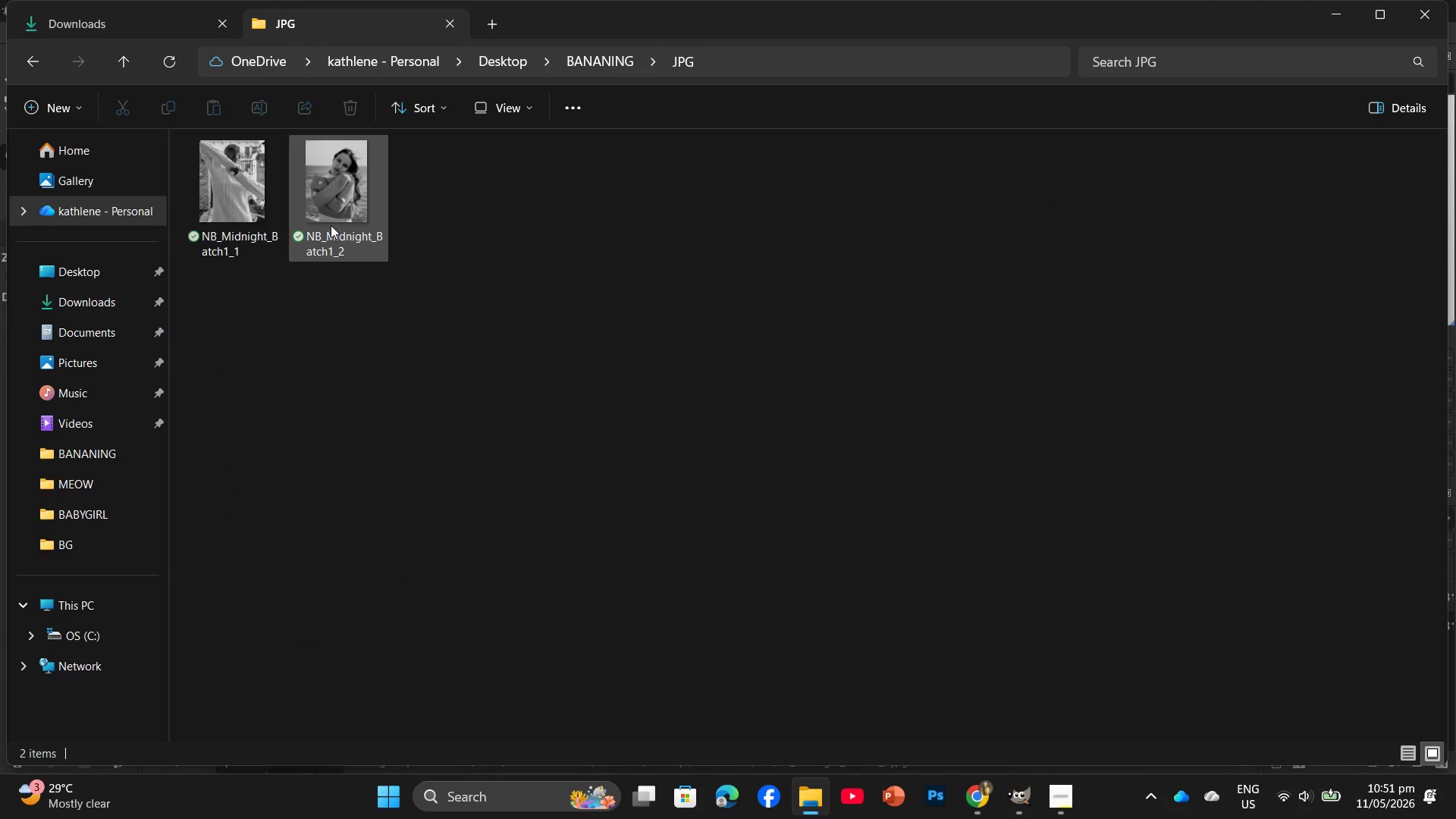 
double_click([331, 225])
 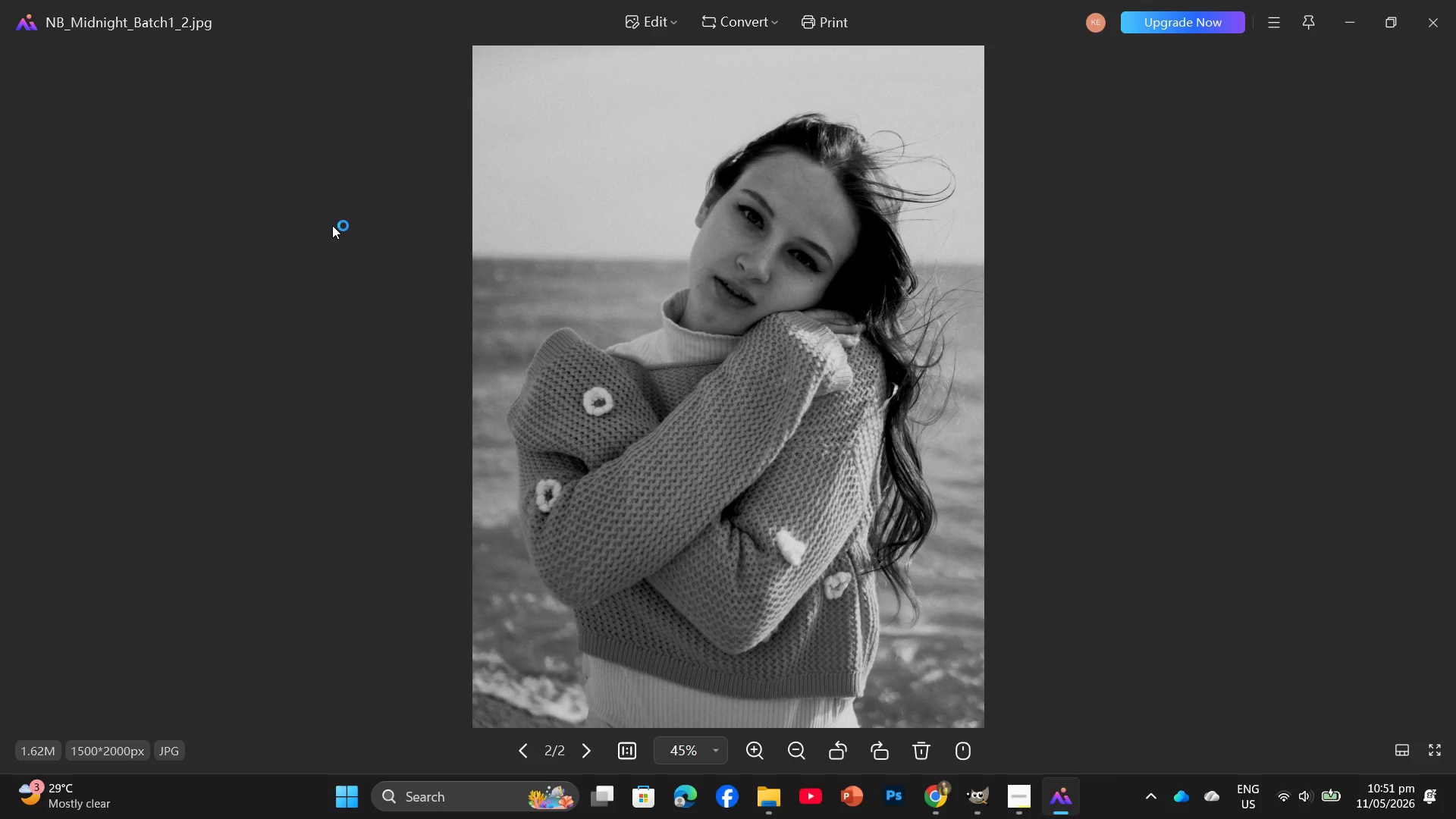 
key(ArrowLeft)
 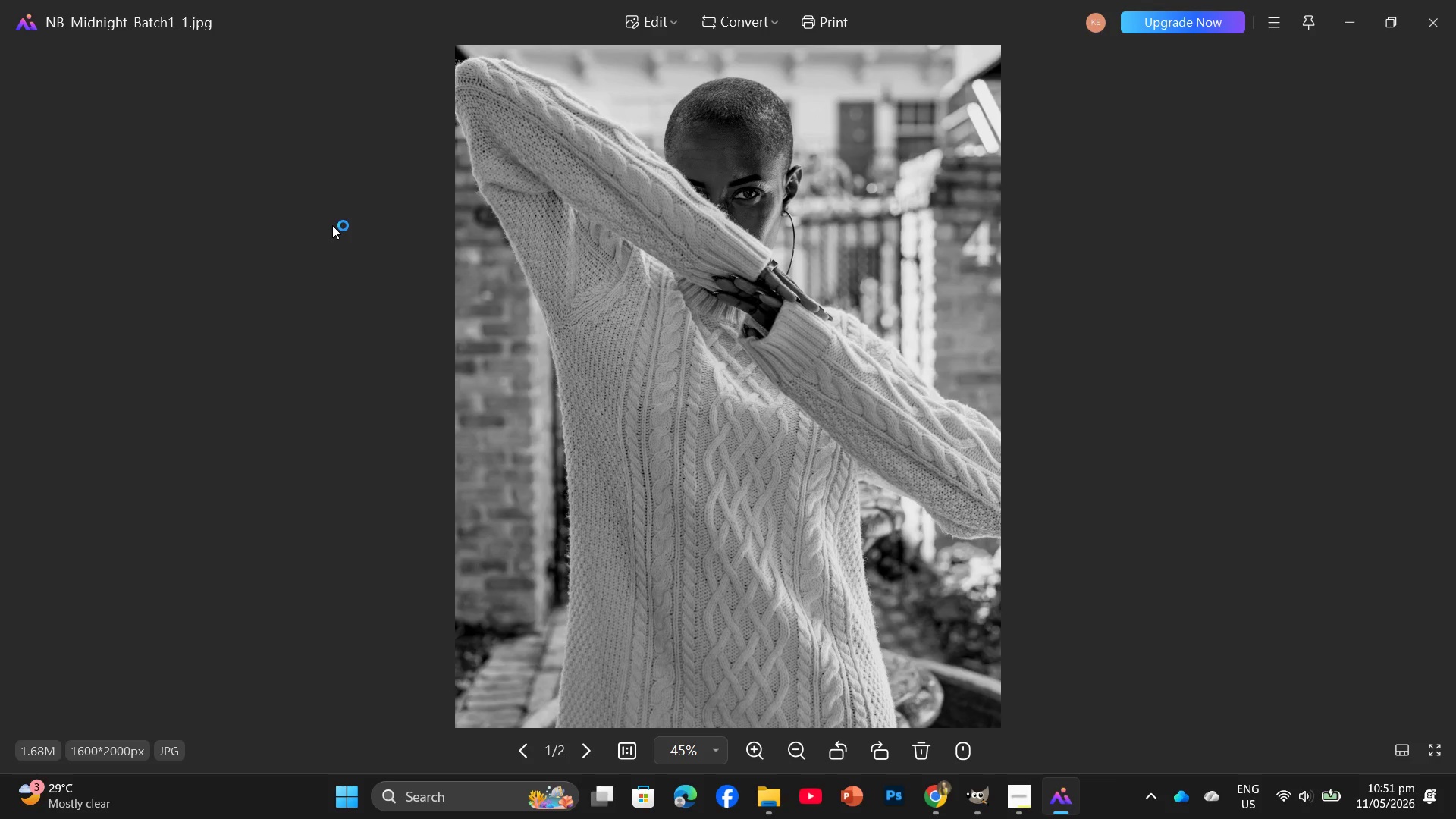 
key(ArrowRight)
 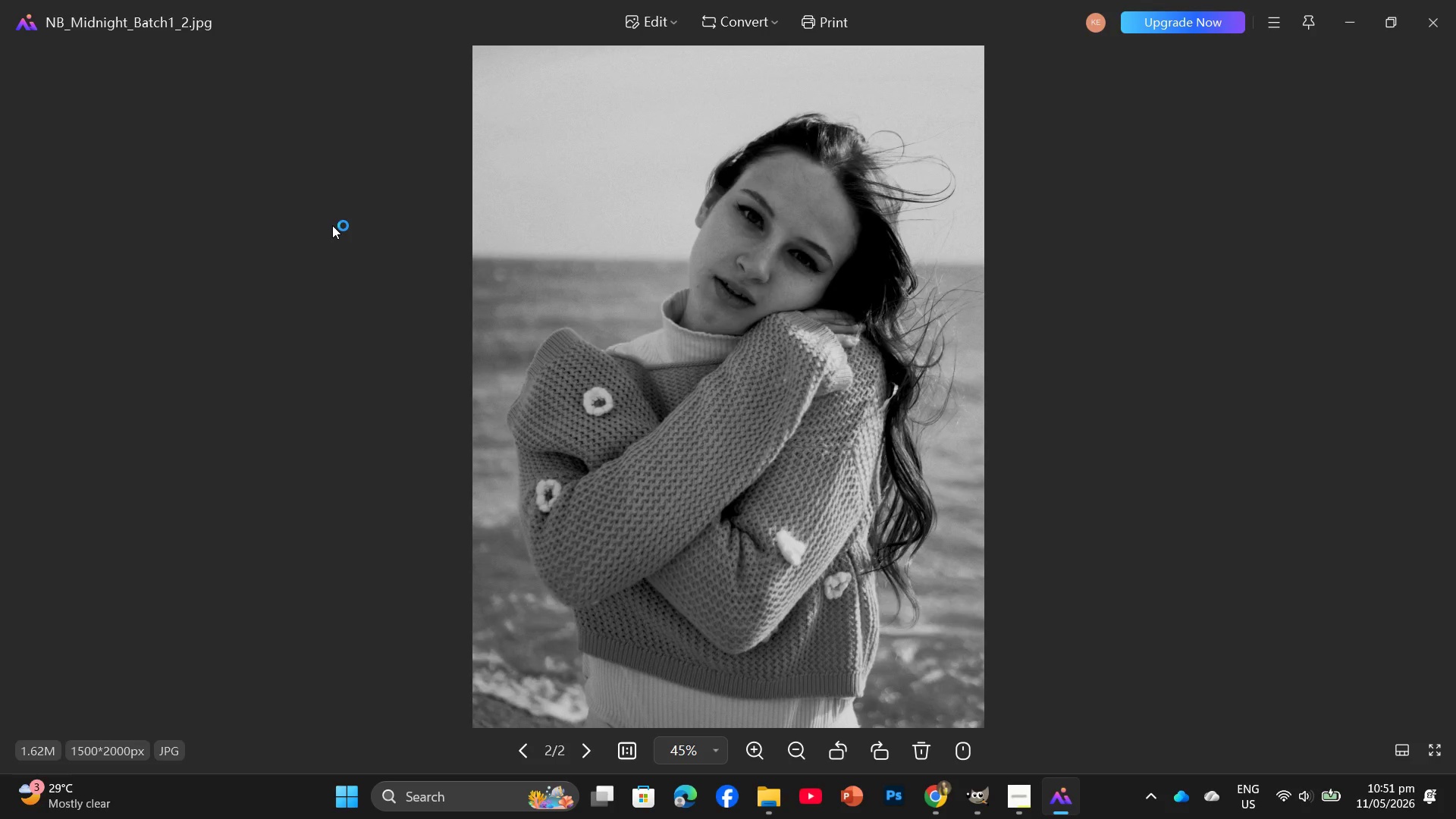 
key(ArrowLeft)
 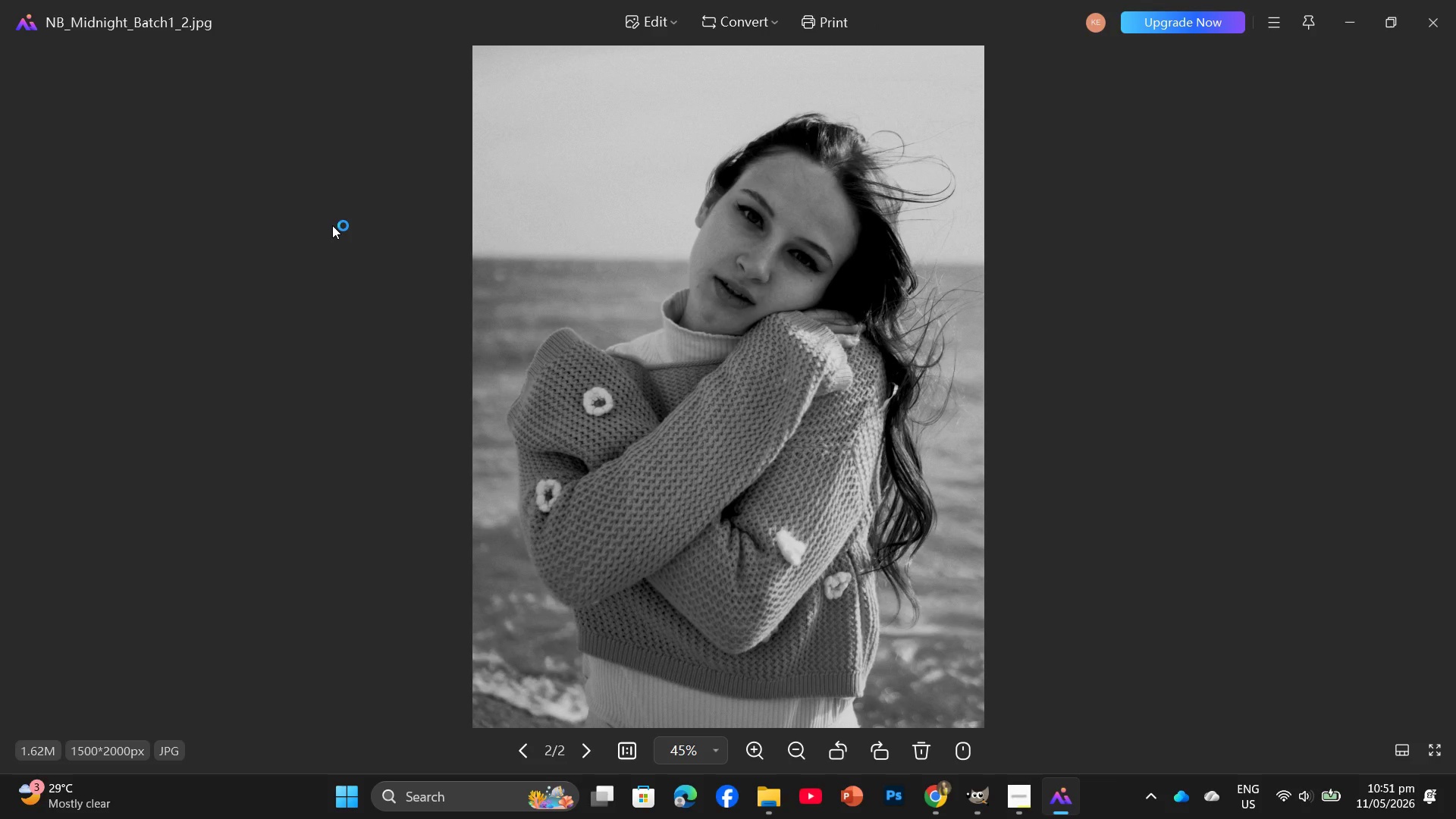 
hold_key(key=ArrowRight, duration=0.34)
 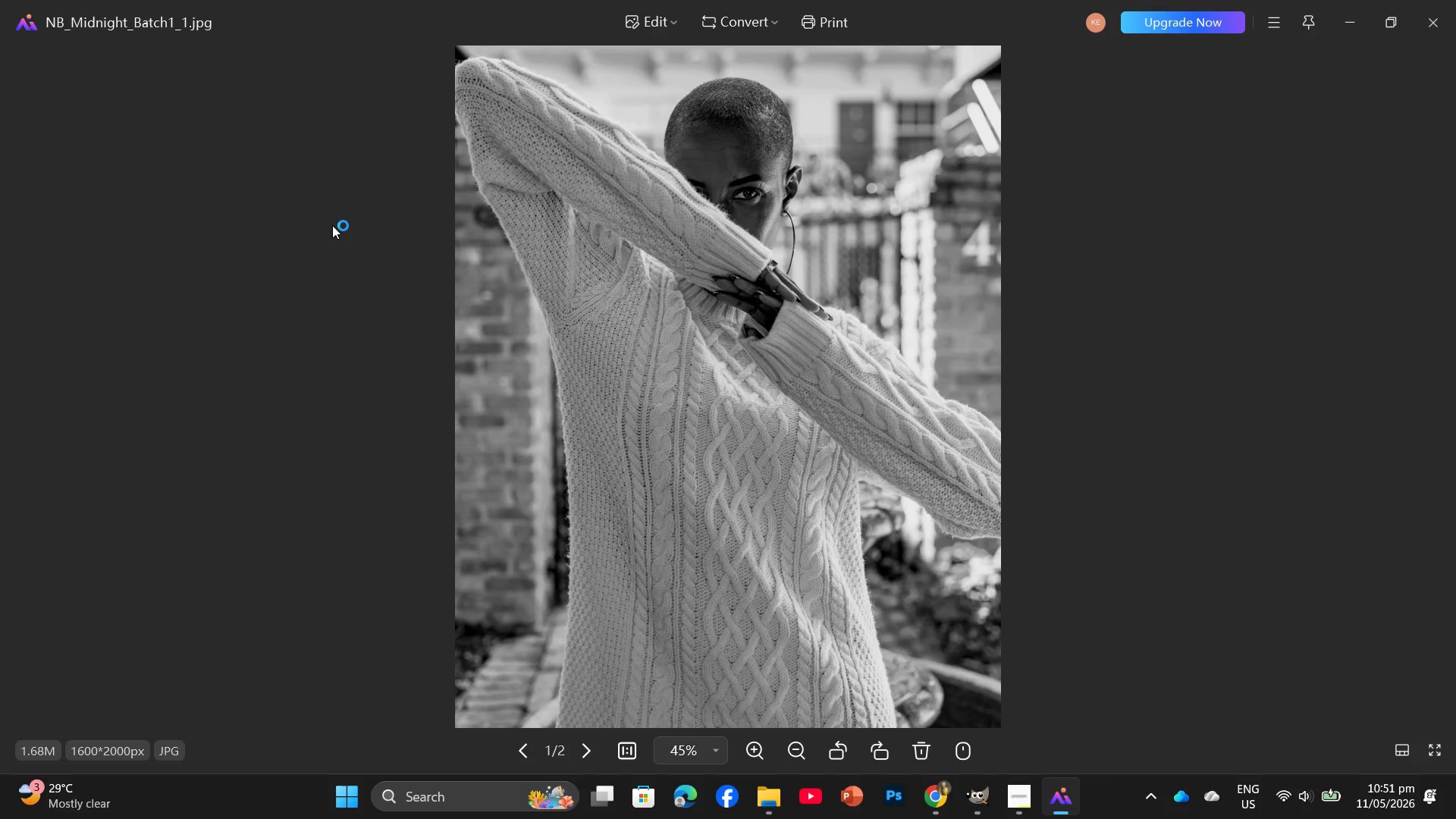 
hold_key(key=ArrowLeft, duration=0.62)
 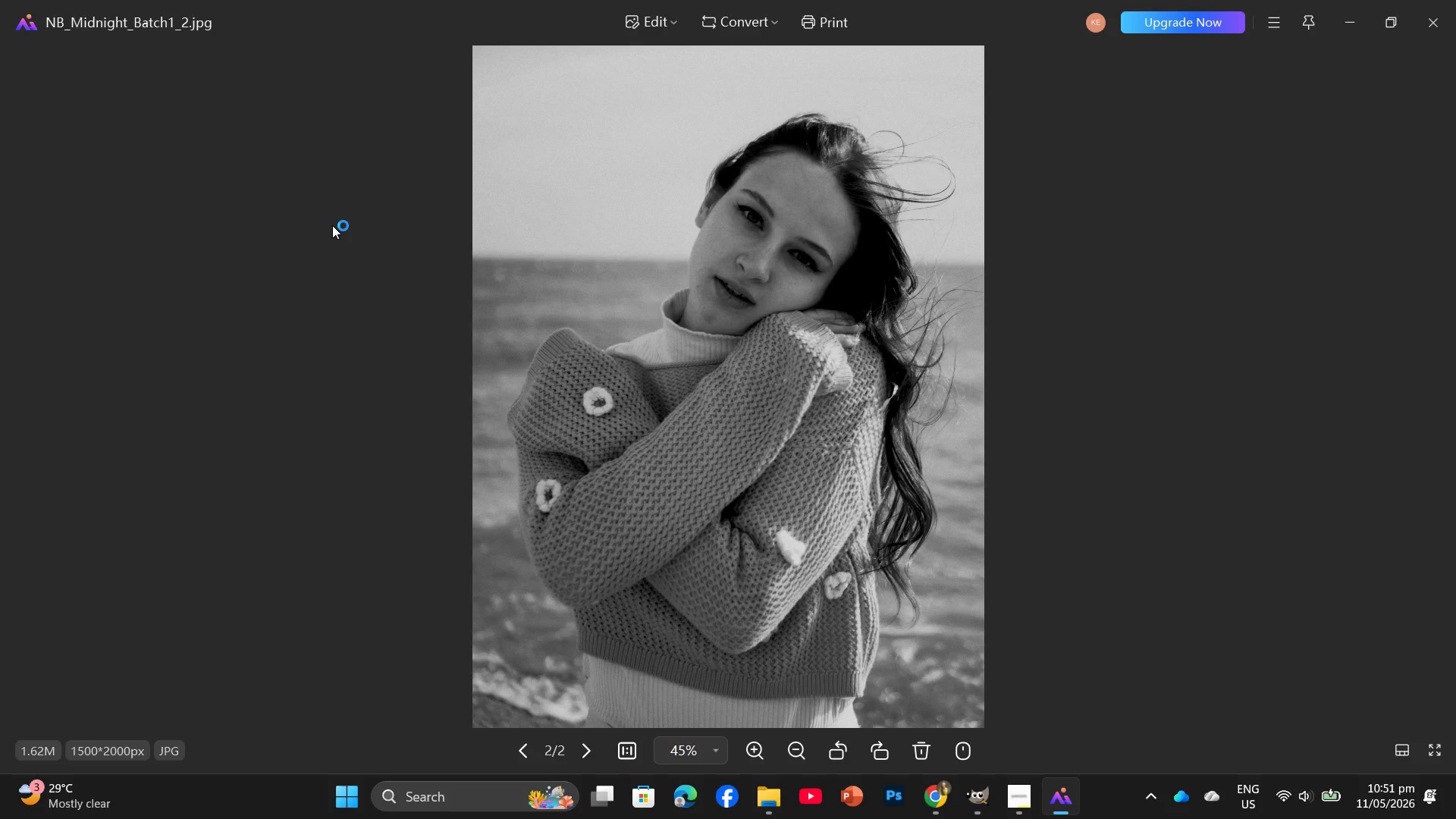 
key(ArrowRight)
 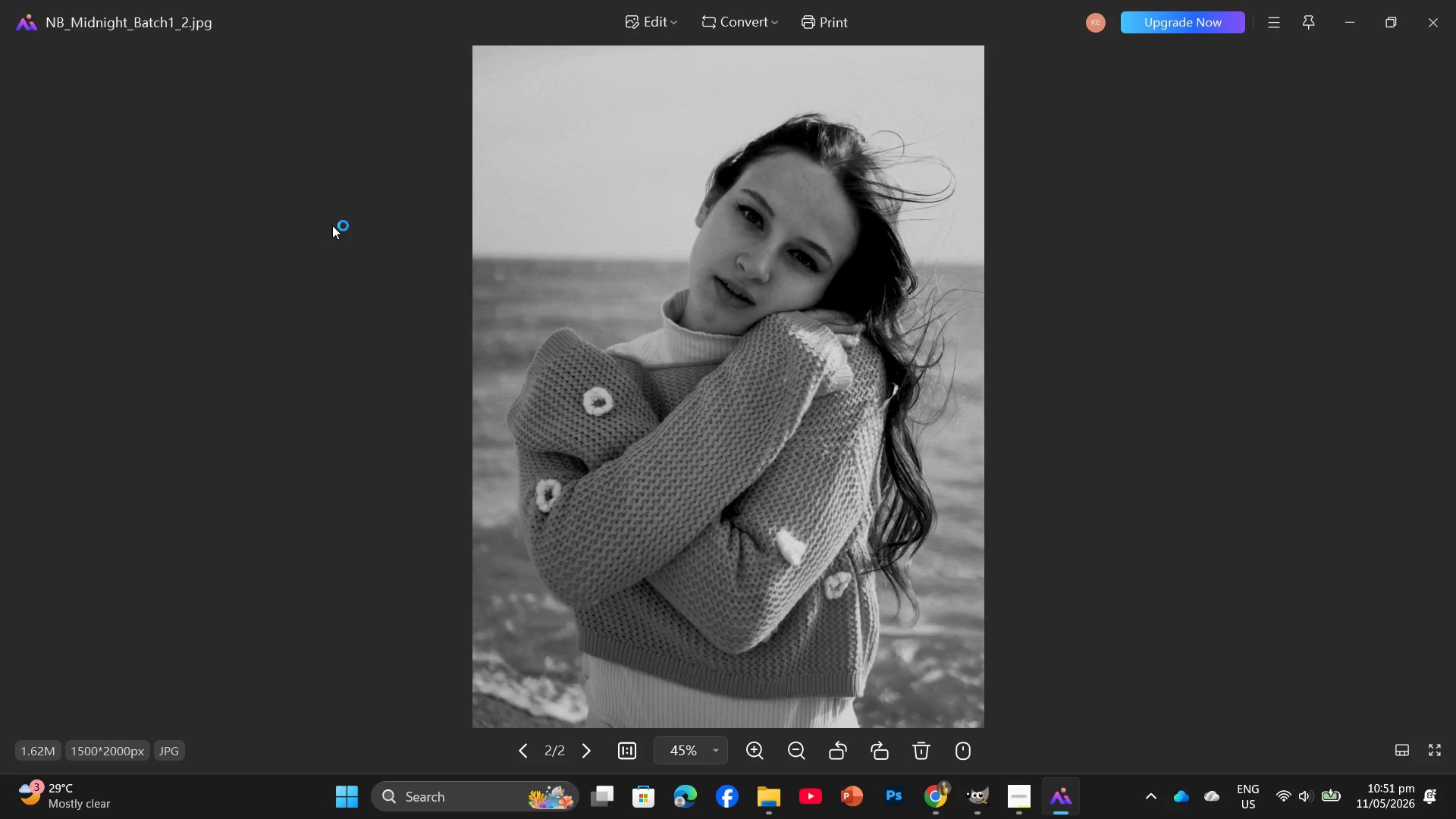 
hold_key(key=ArrowLeft, duration=0.33)
 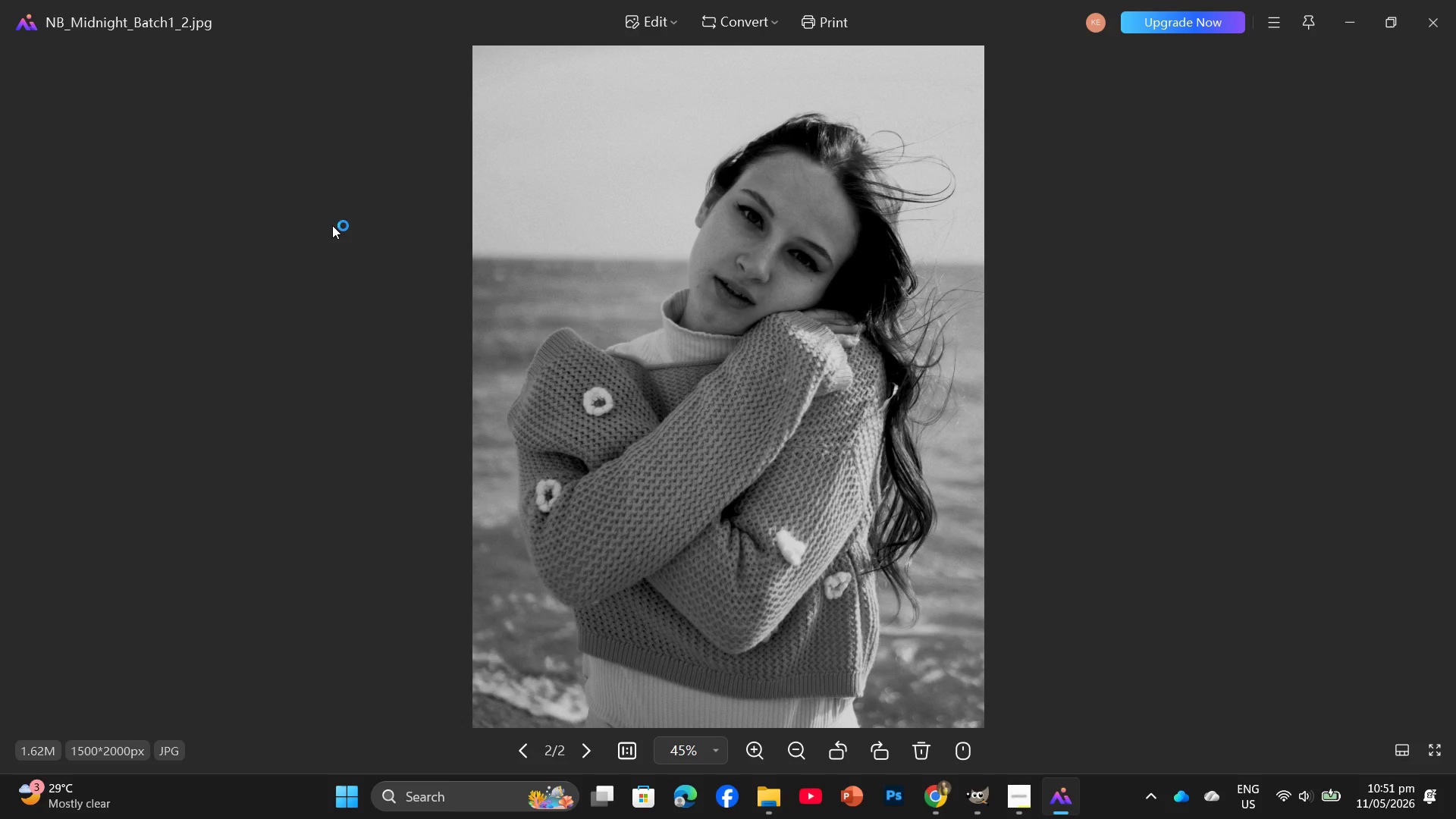 
key(ArrowRight)
 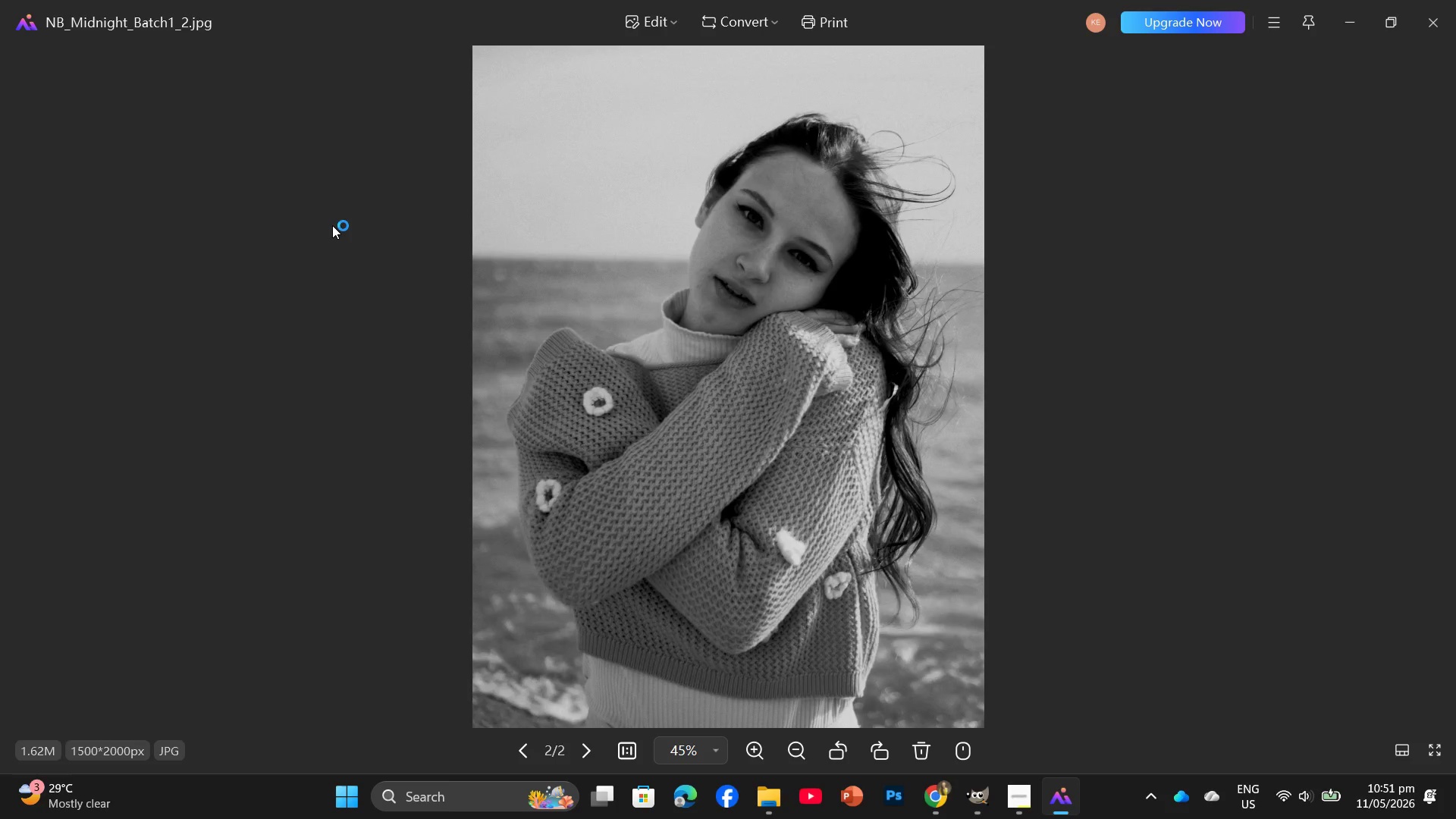 
key(ArrowLeft)
 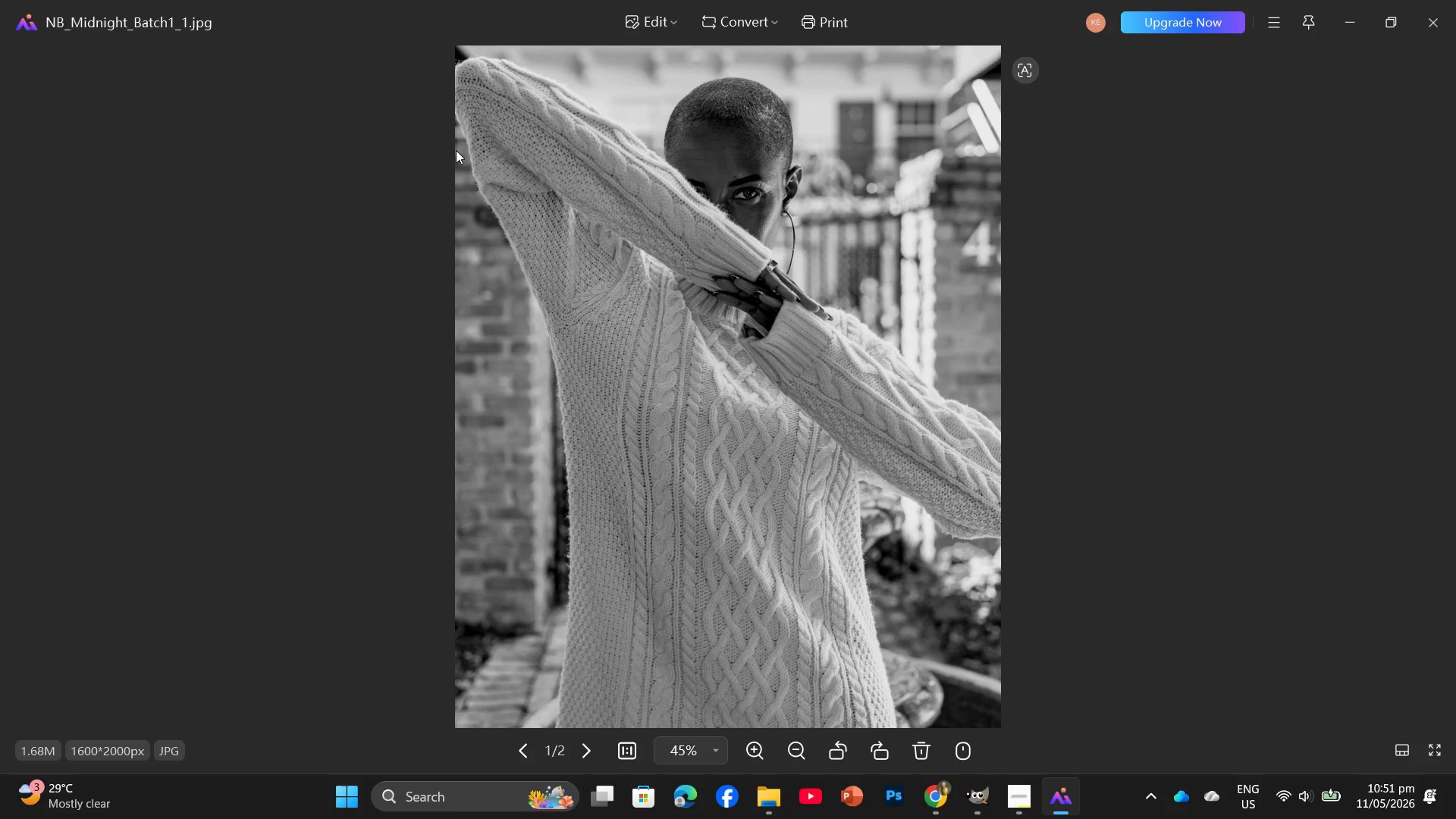 
key(ArrowRight)
 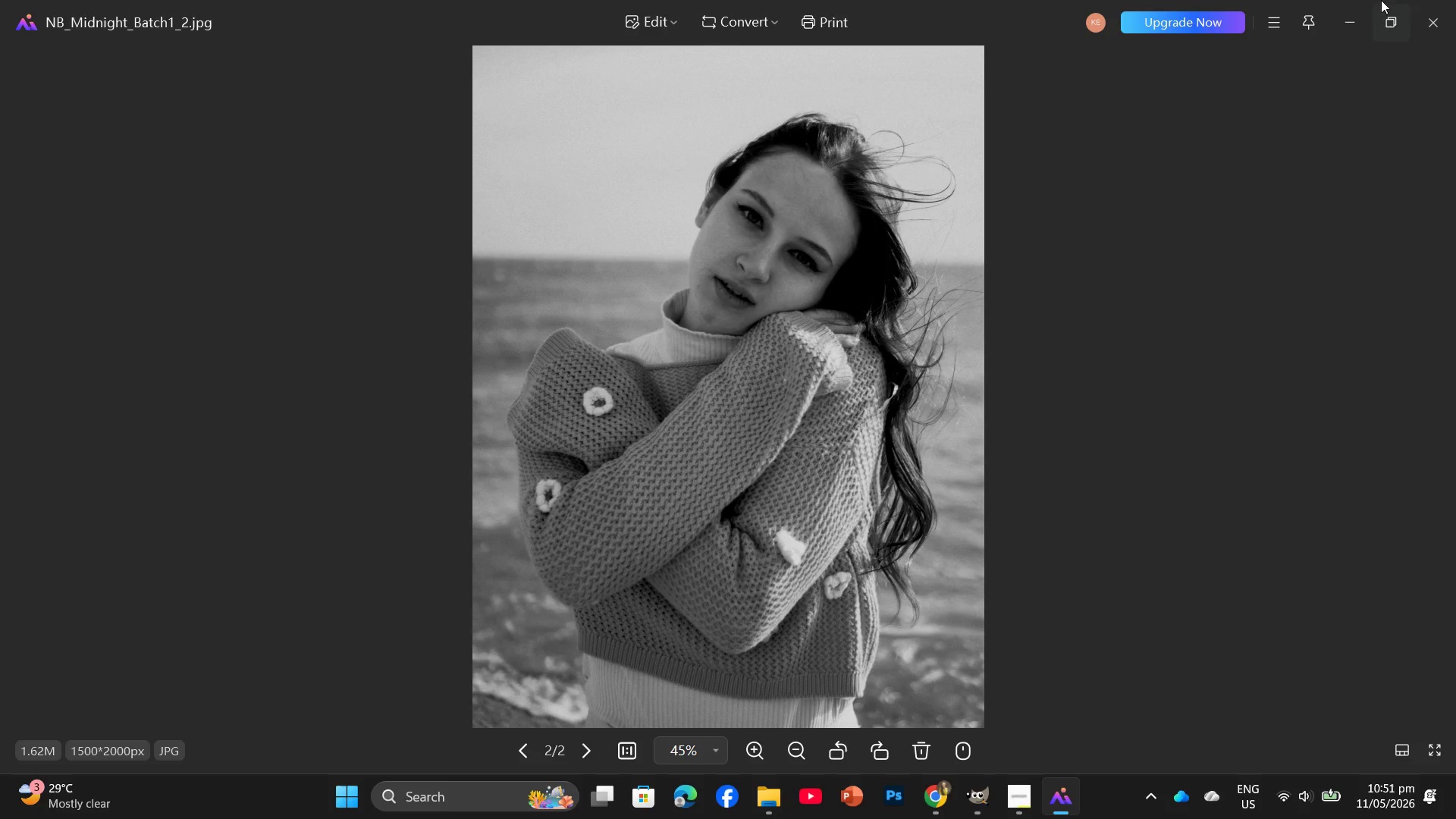 
left_click([1440, 22])
 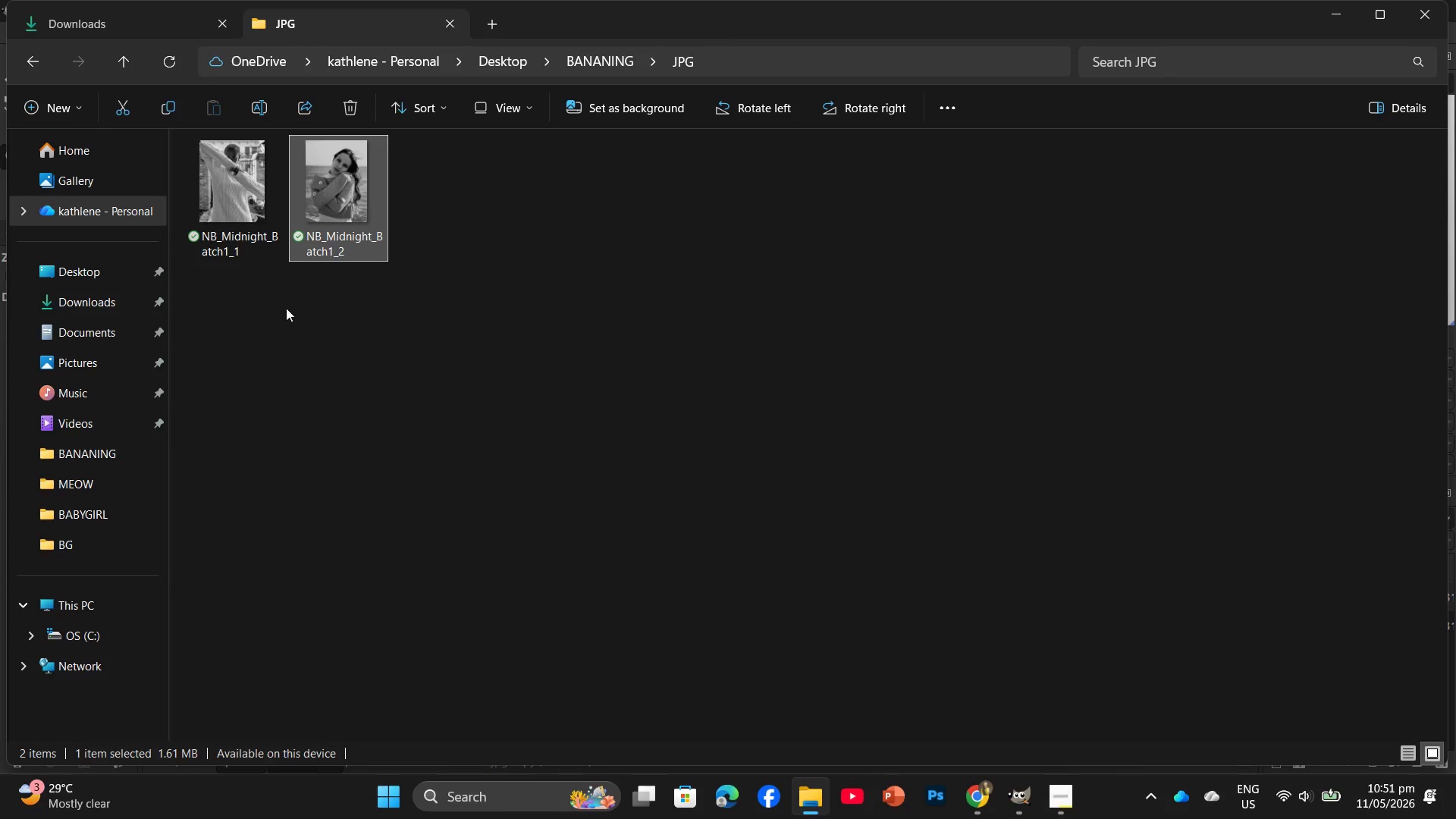 
left_click([106, 362])
 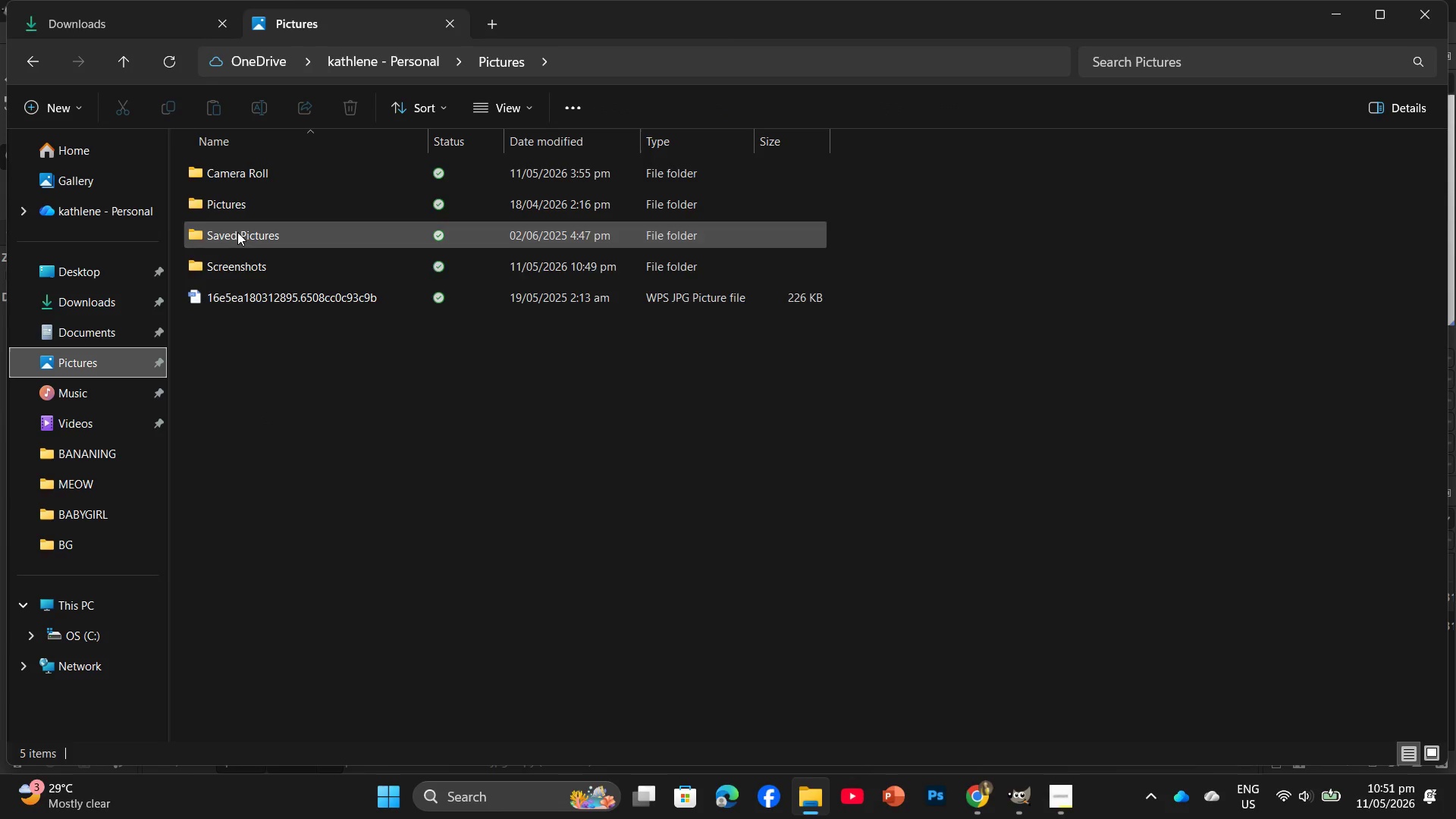 
double_click([235, 262])
 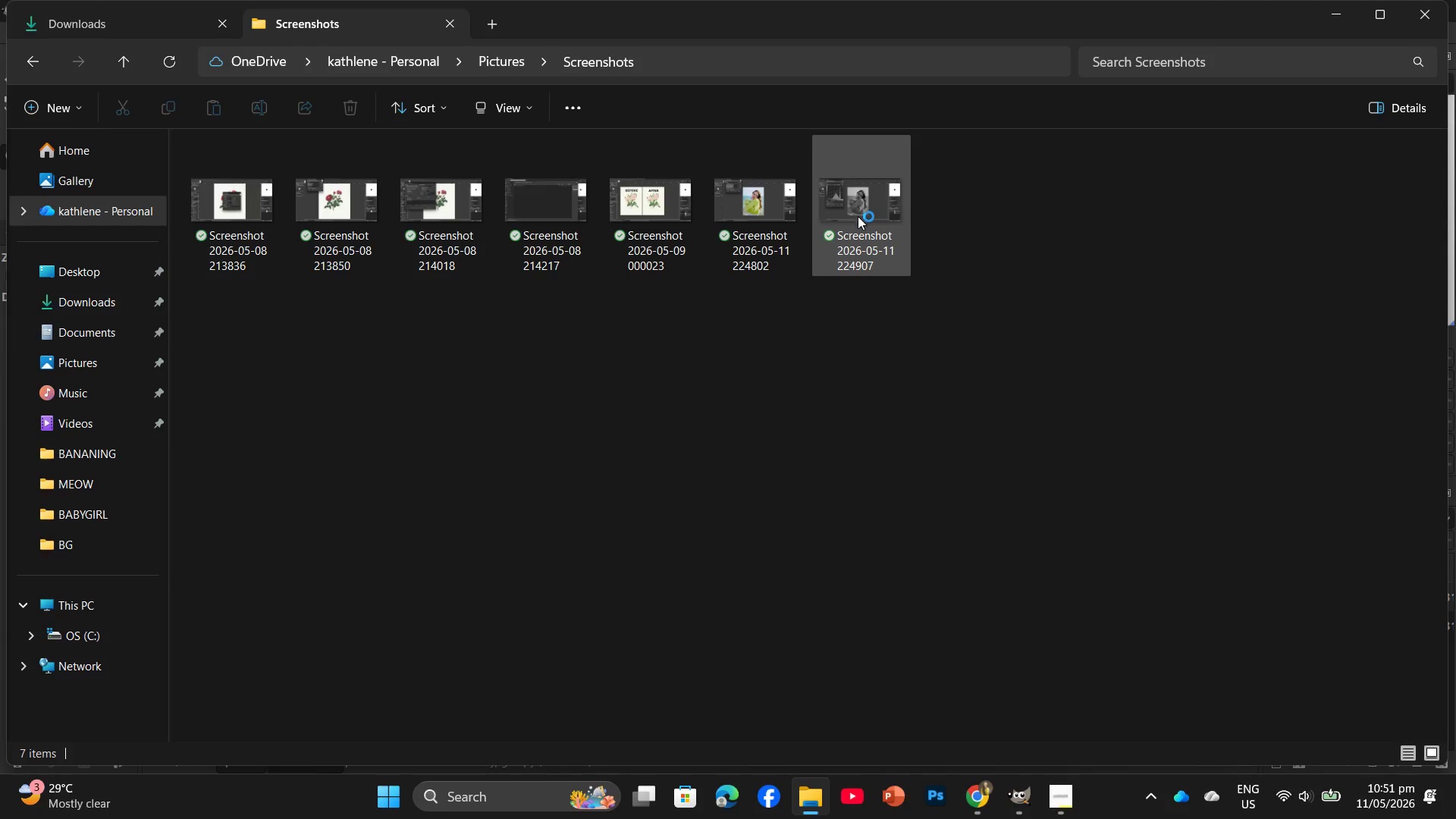 
left_click_drag(start_coordinate=[733, 303], to_coordinate=[827, 271])
 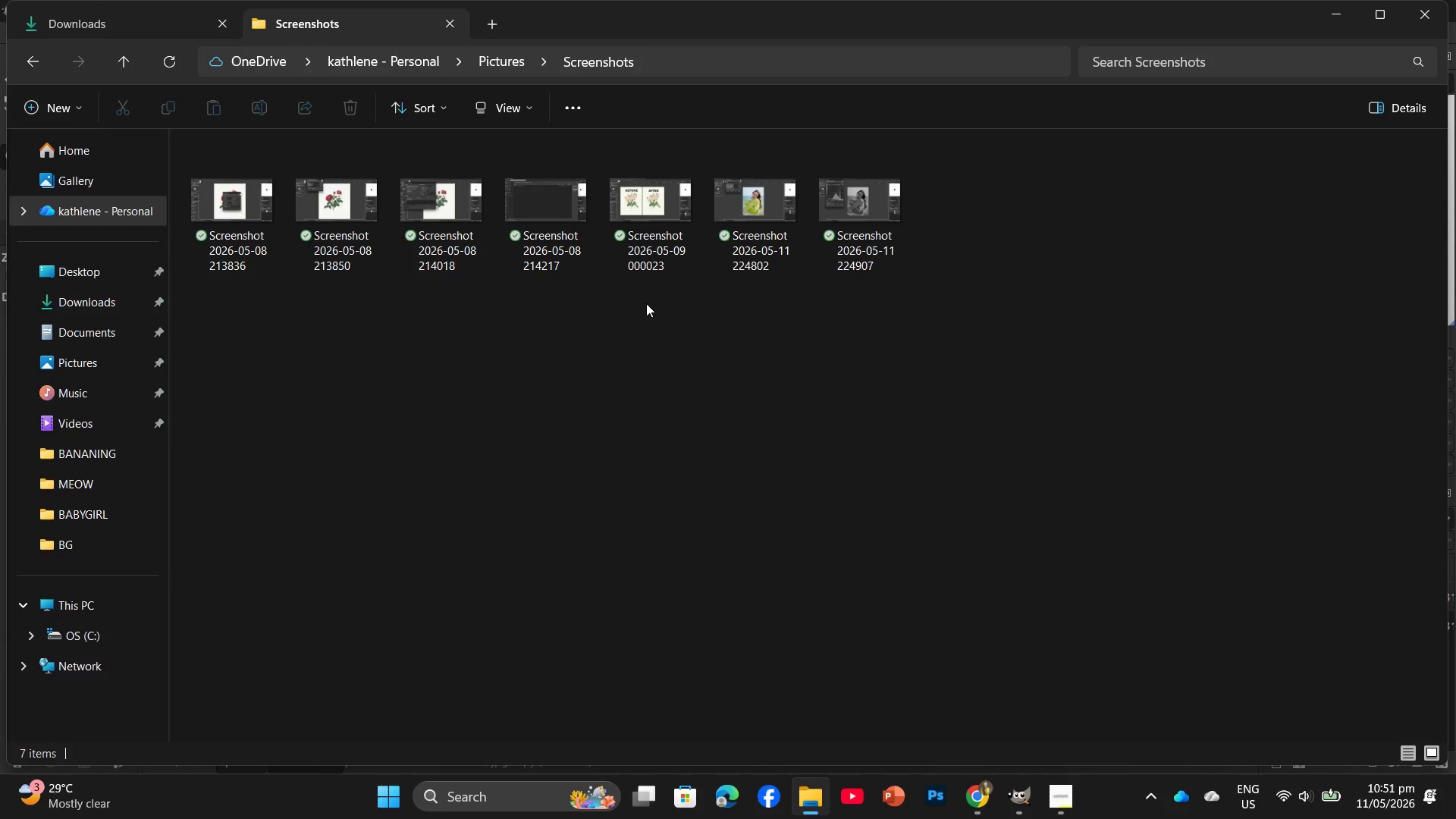 
left_click_drag(start_coordinate=[696, 306], to_coordinate=[909, 228])
 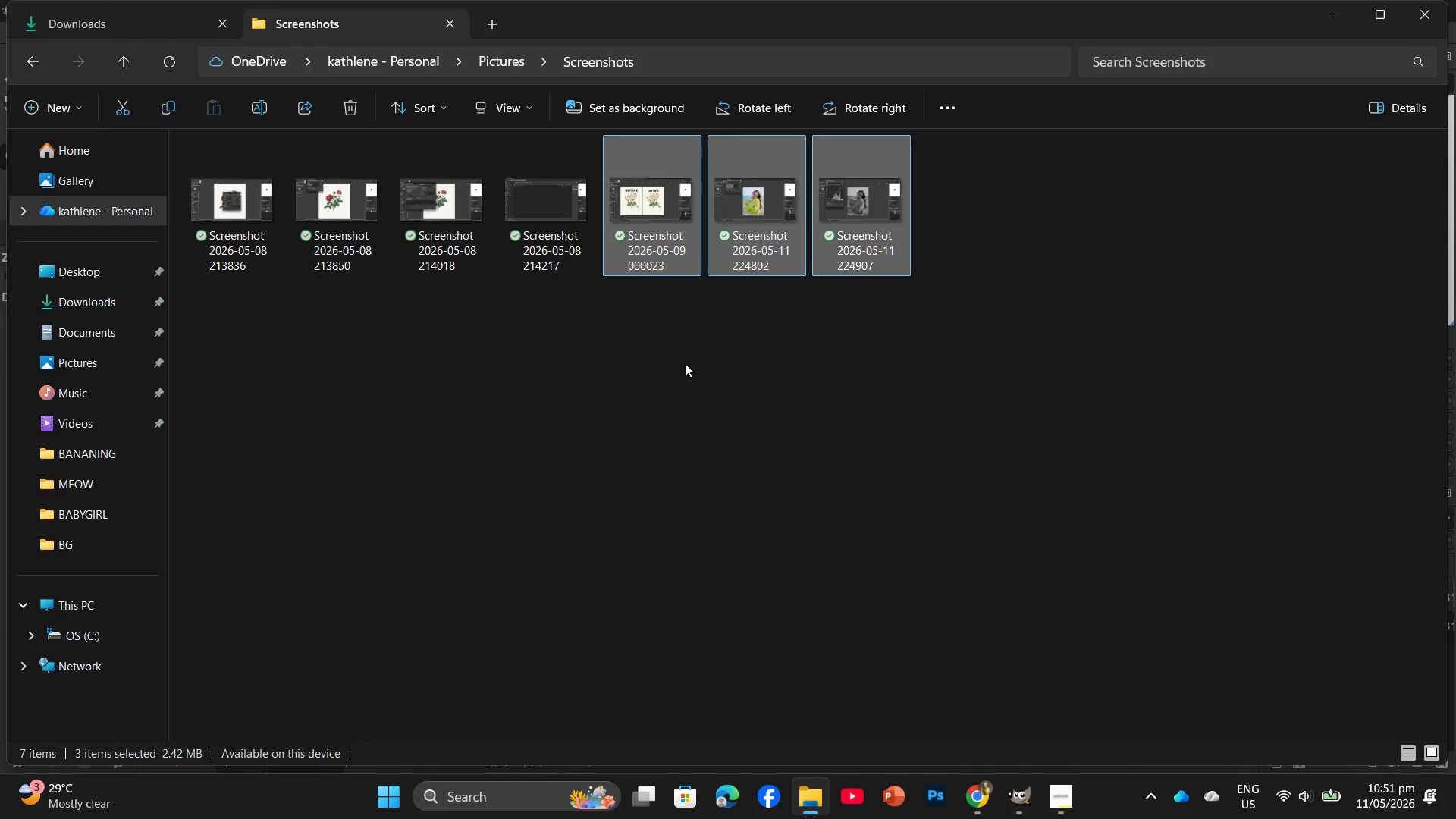 
left_click([683, 367])
 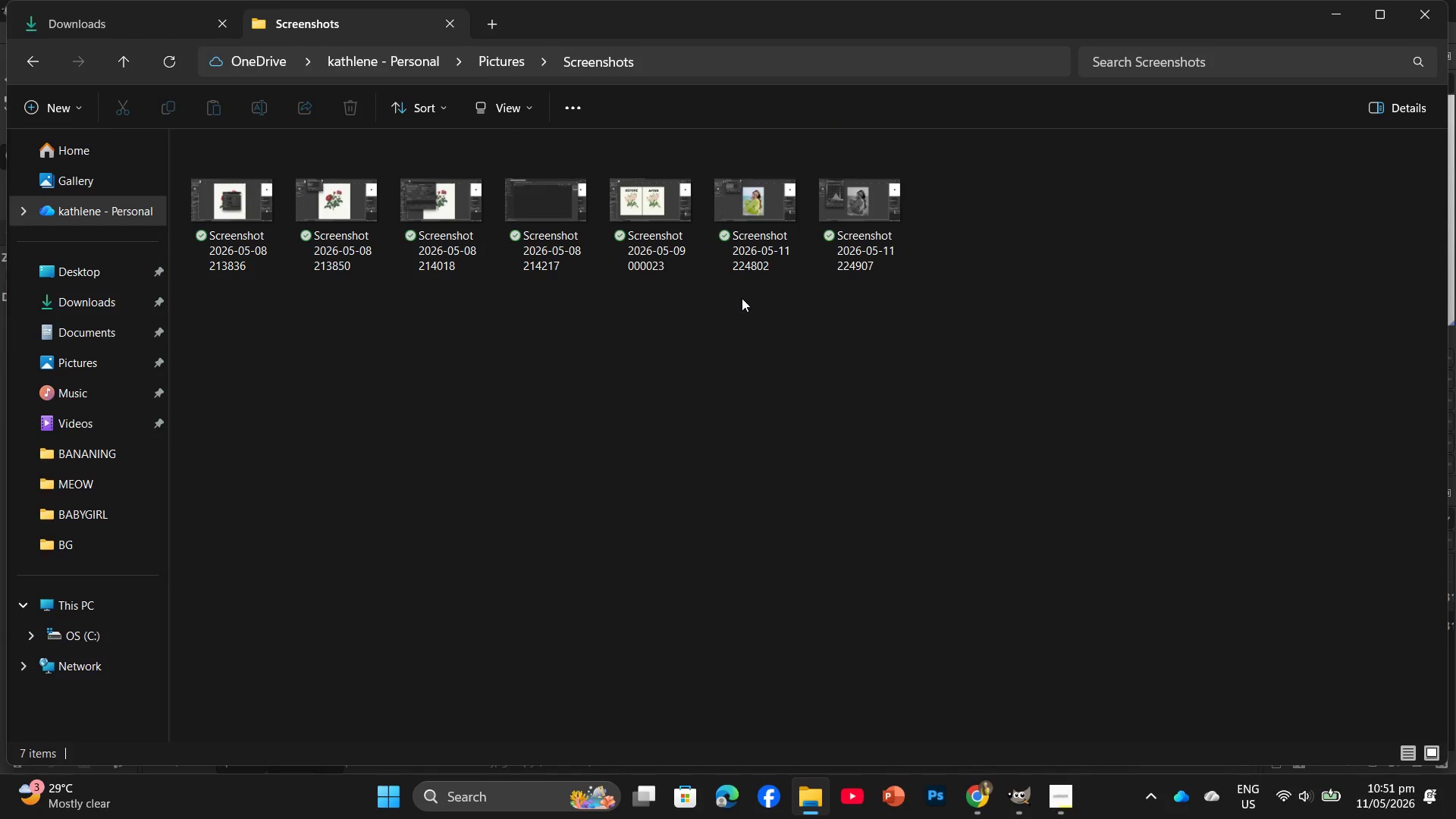 
left_click_drag(start_coordinate=[746, 292], to_coordinate=[901, 199])
 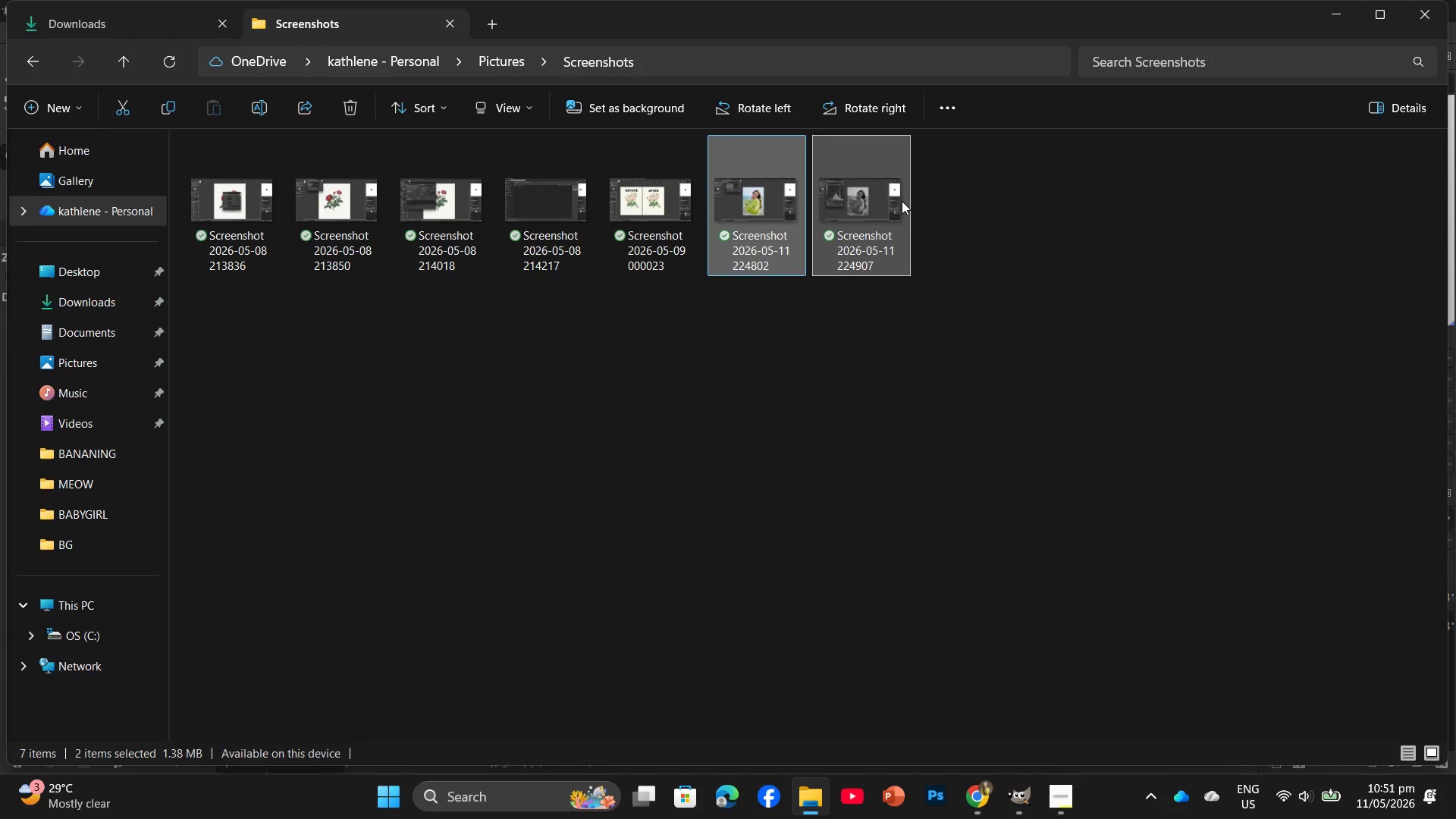 
right_click([902, 201])
 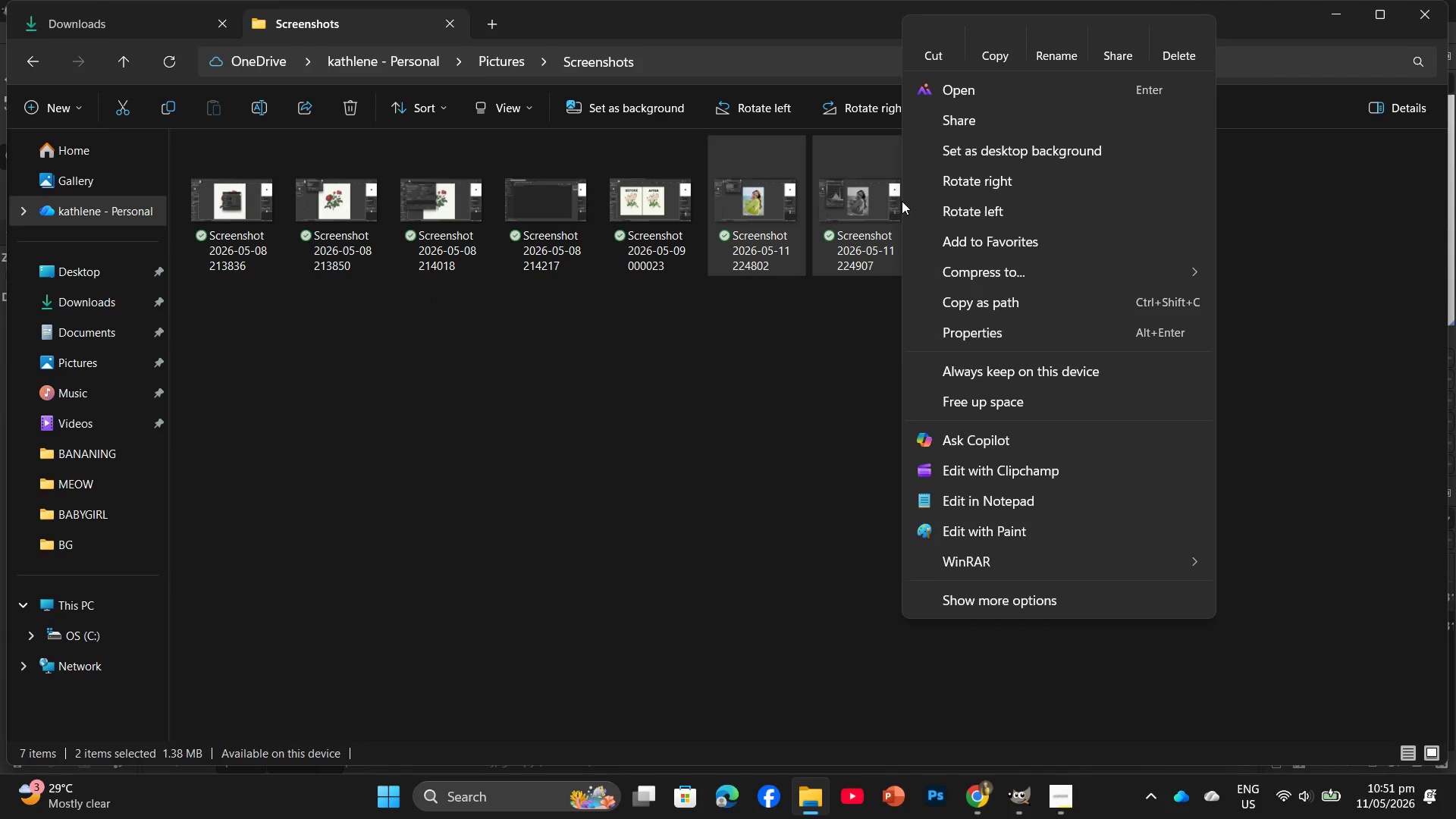 
left_click_drag(start_coordinate=[845, 326], to_coordinate=[845, 331])
 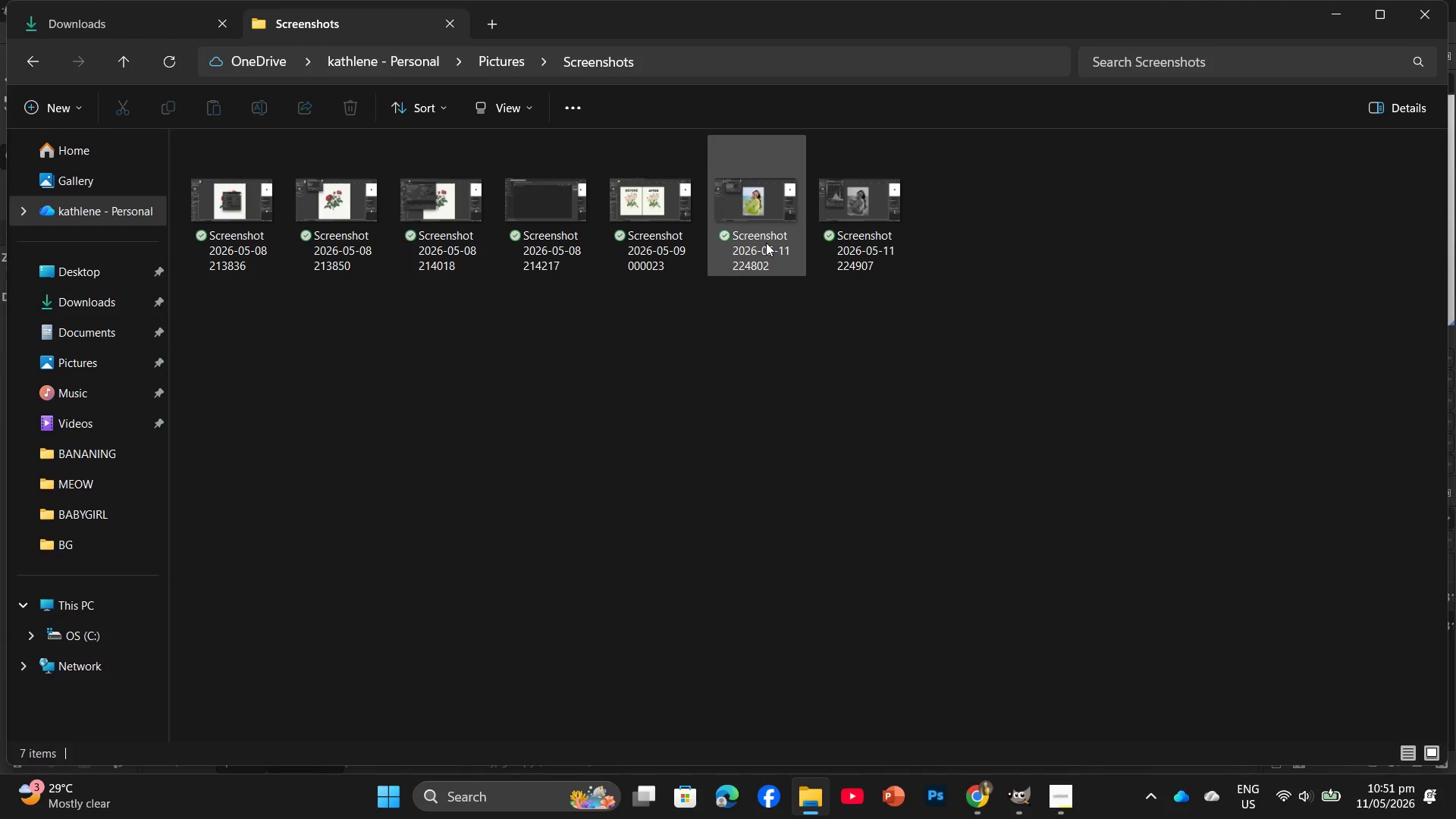 
left_click_drag(start_coordinate=[764, 242], to_coordinate=[75, 450])
 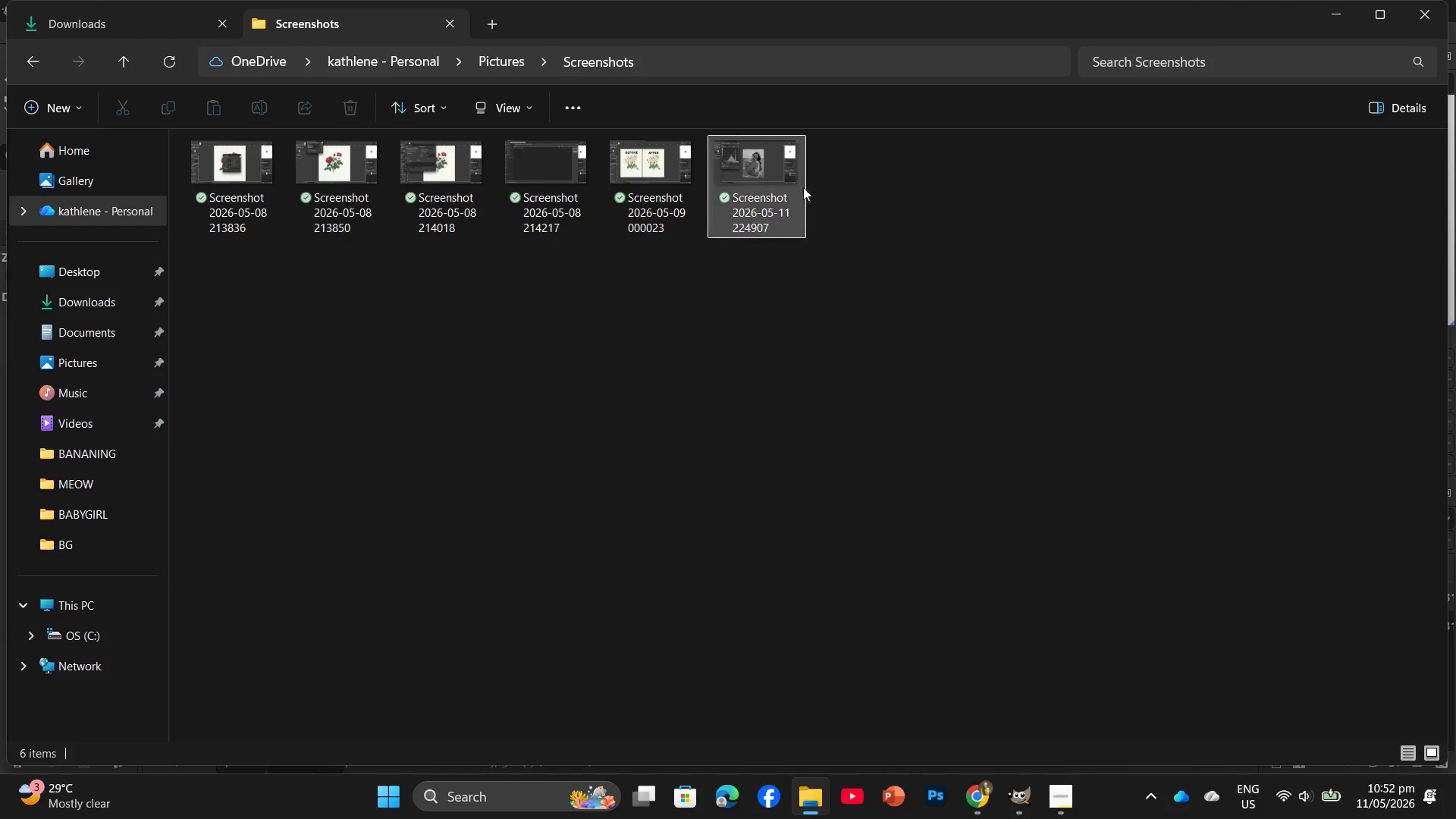 
left_click_drag(start_coordinate=[761, 194], to_coordinate=[83, 453])
 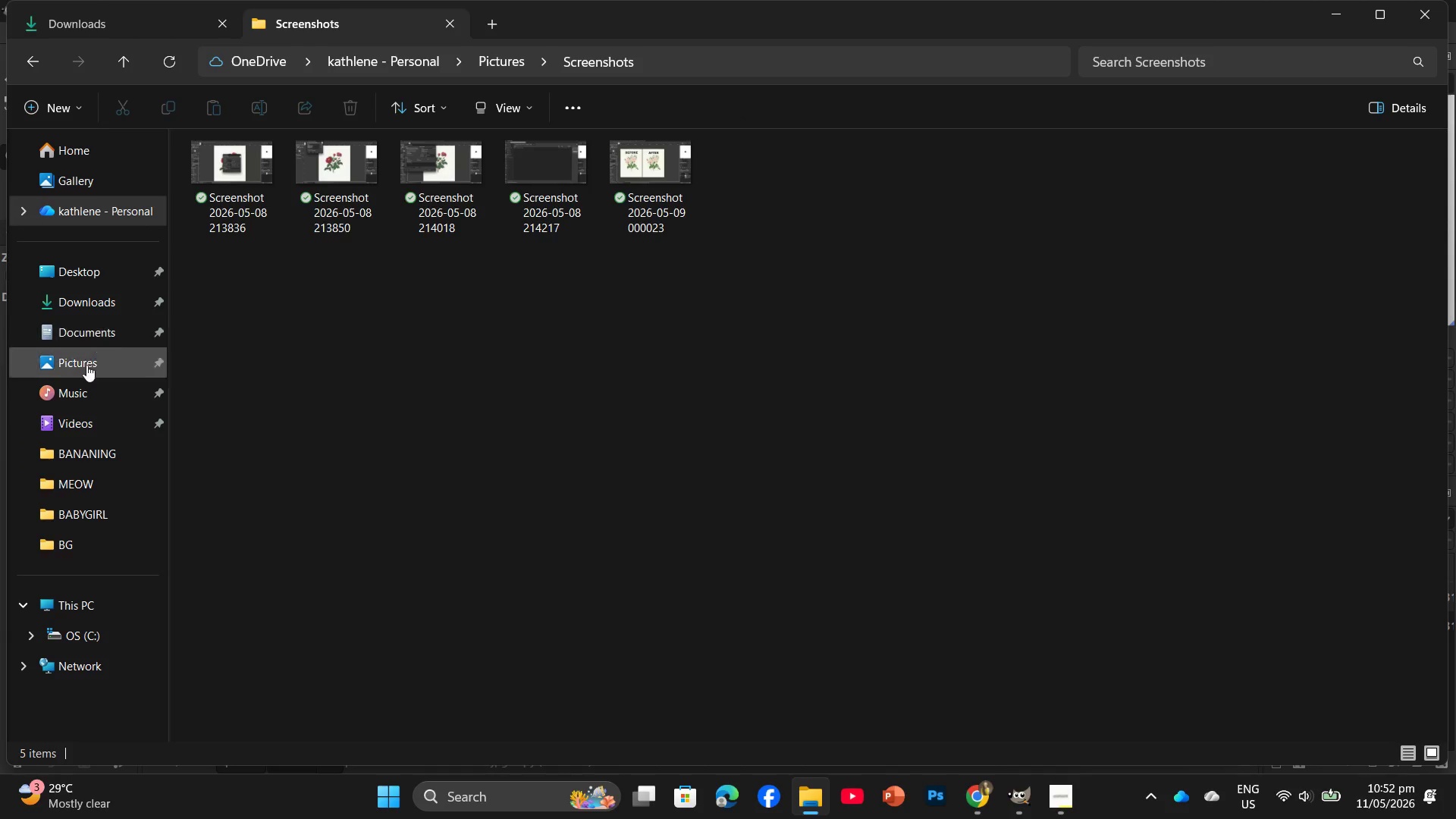 
left_click([67, 450])
 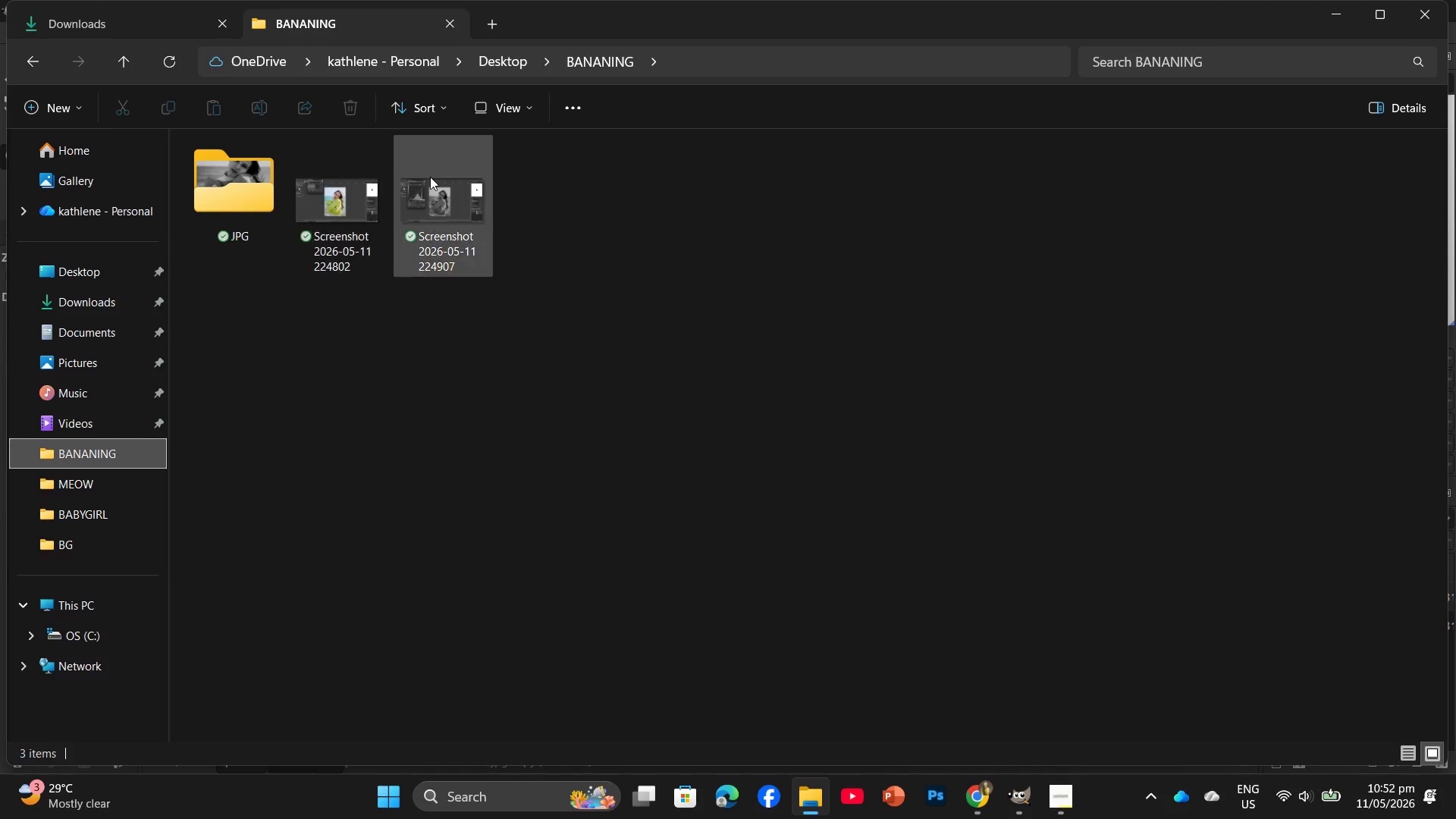 
left_click_drag(start_coordinate=[646, 521], to_coordinate=[648, 530])
 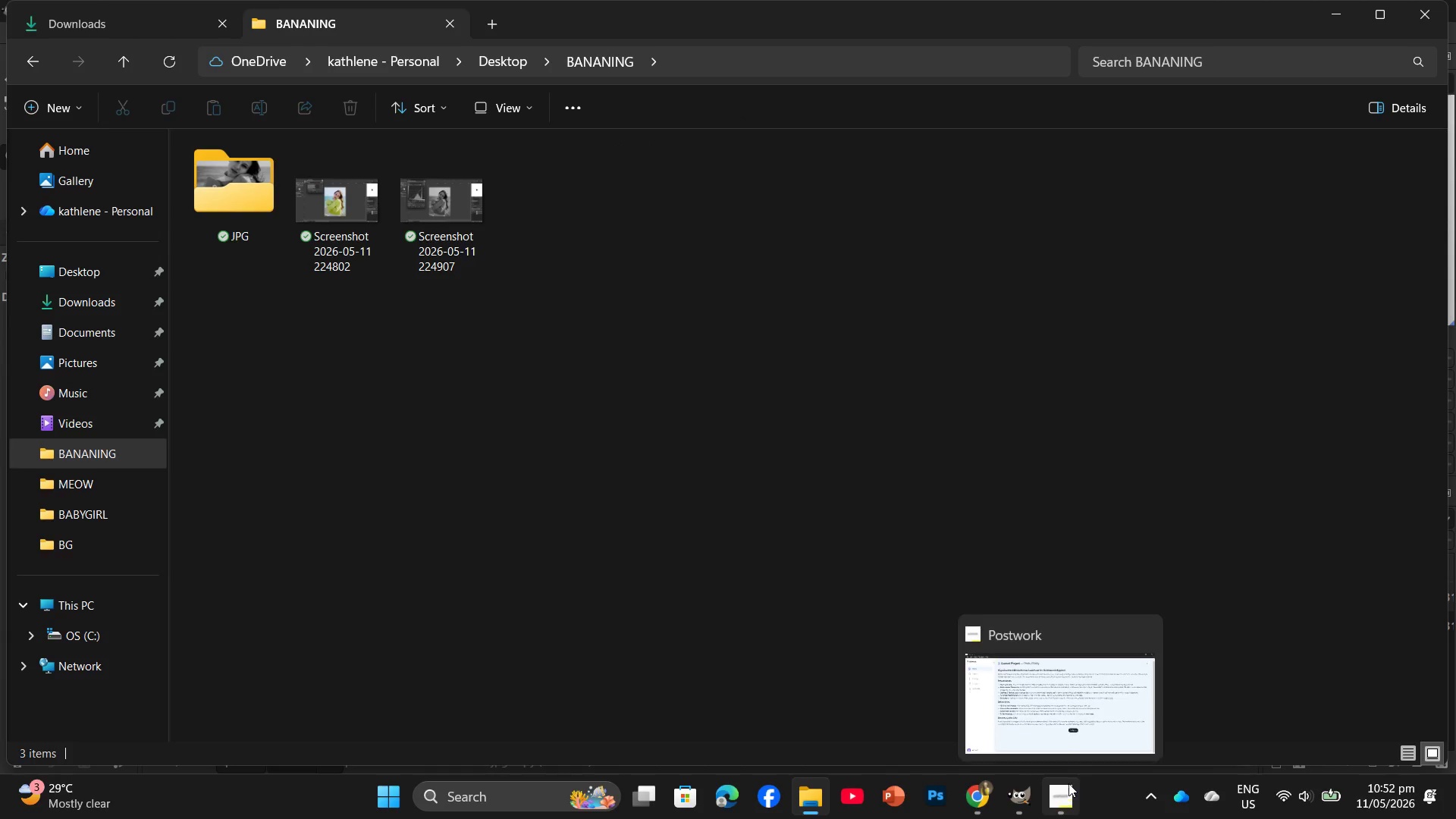 
left_click([1062, 760])